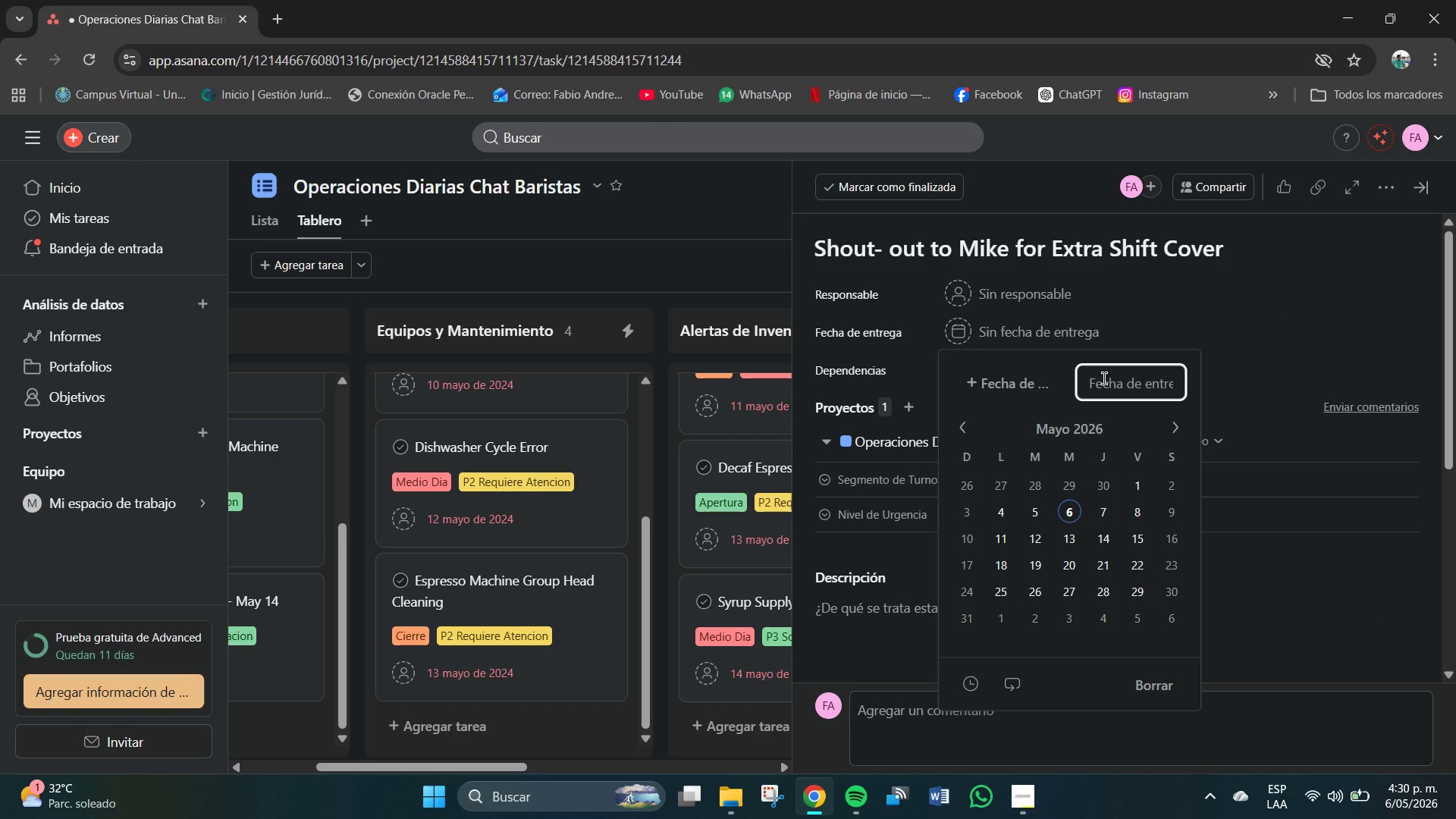 
left_click([1104, 380])
 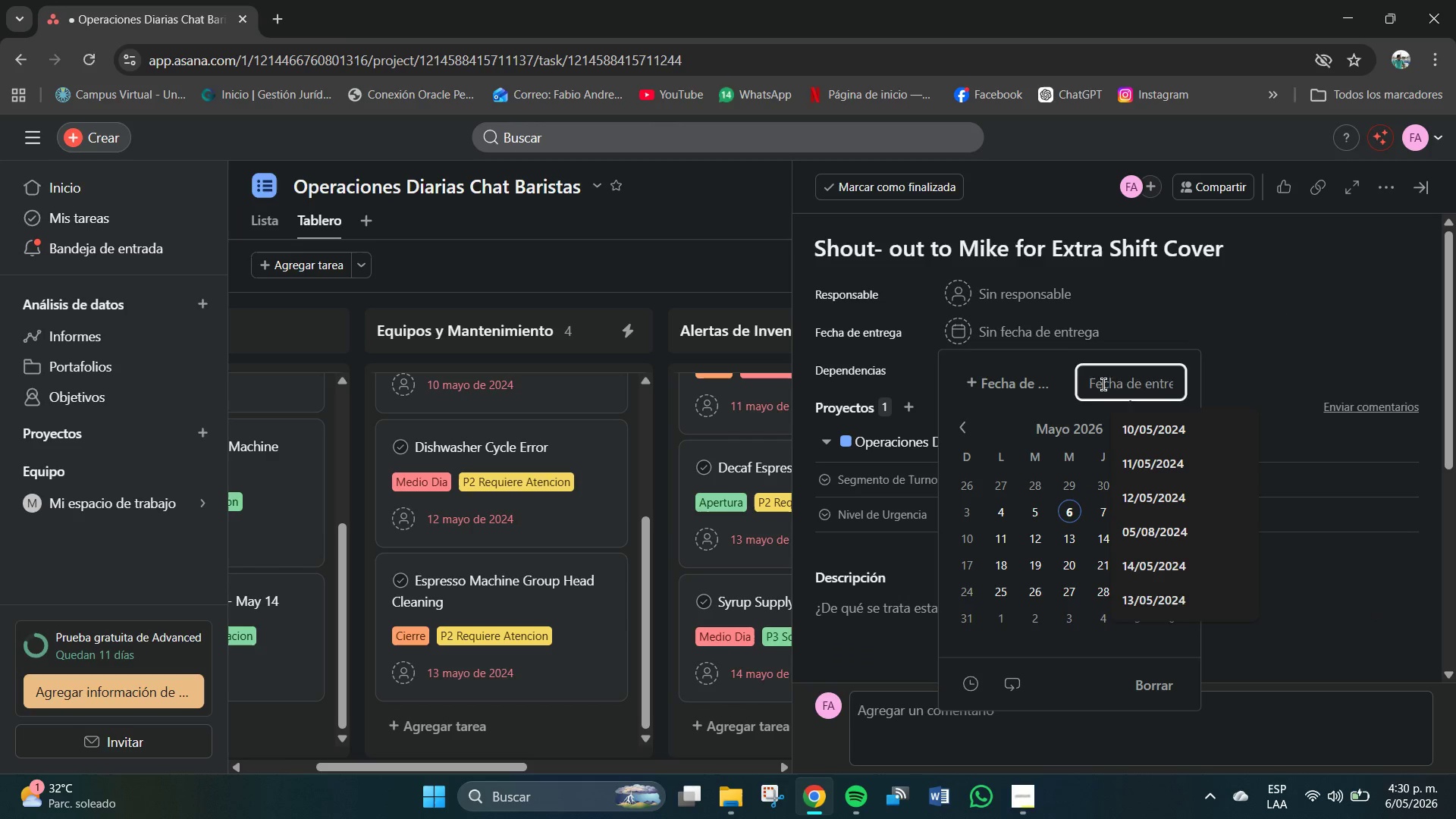 
key(Numpad1)
 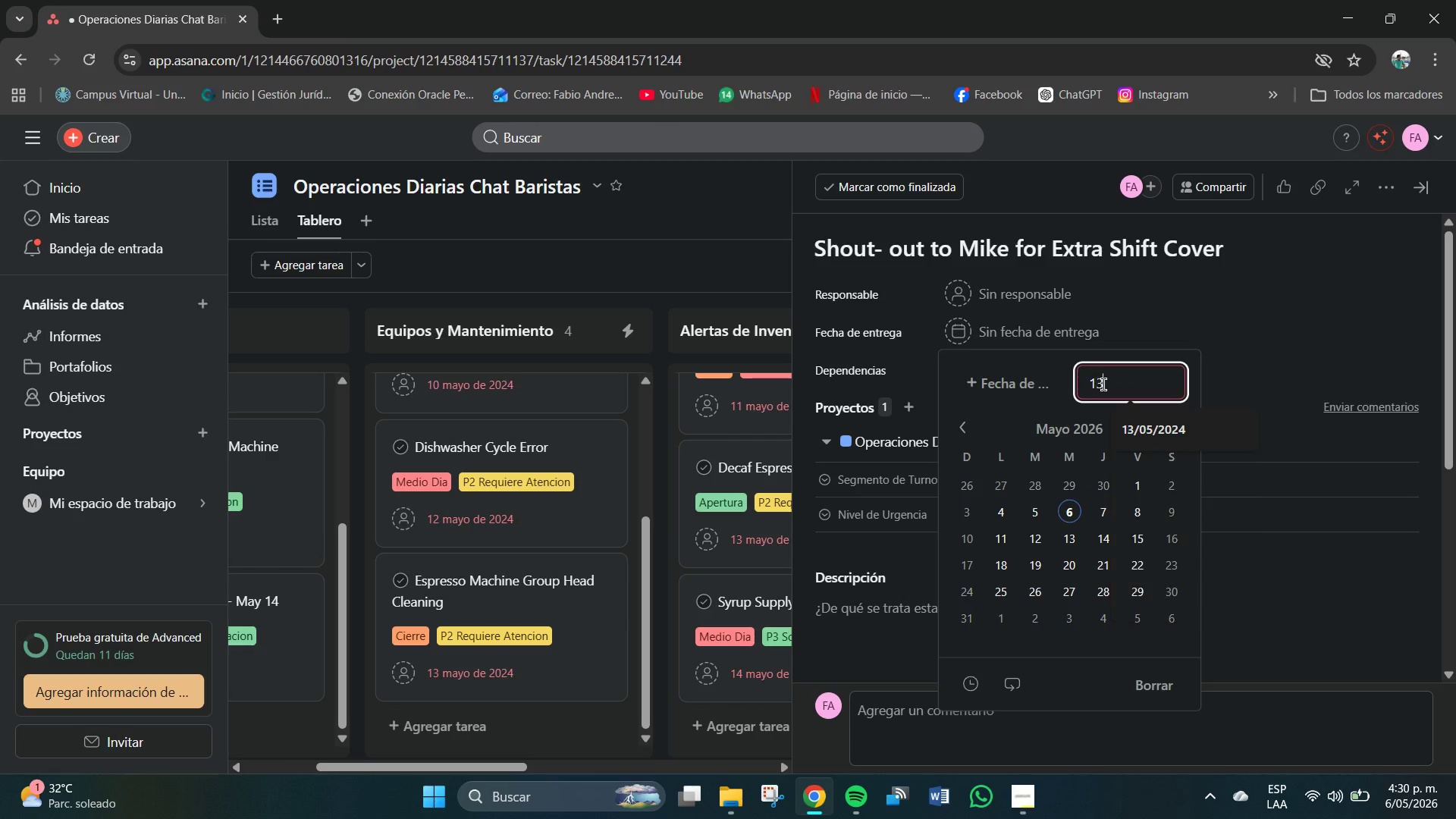 
key(Numpad3)
 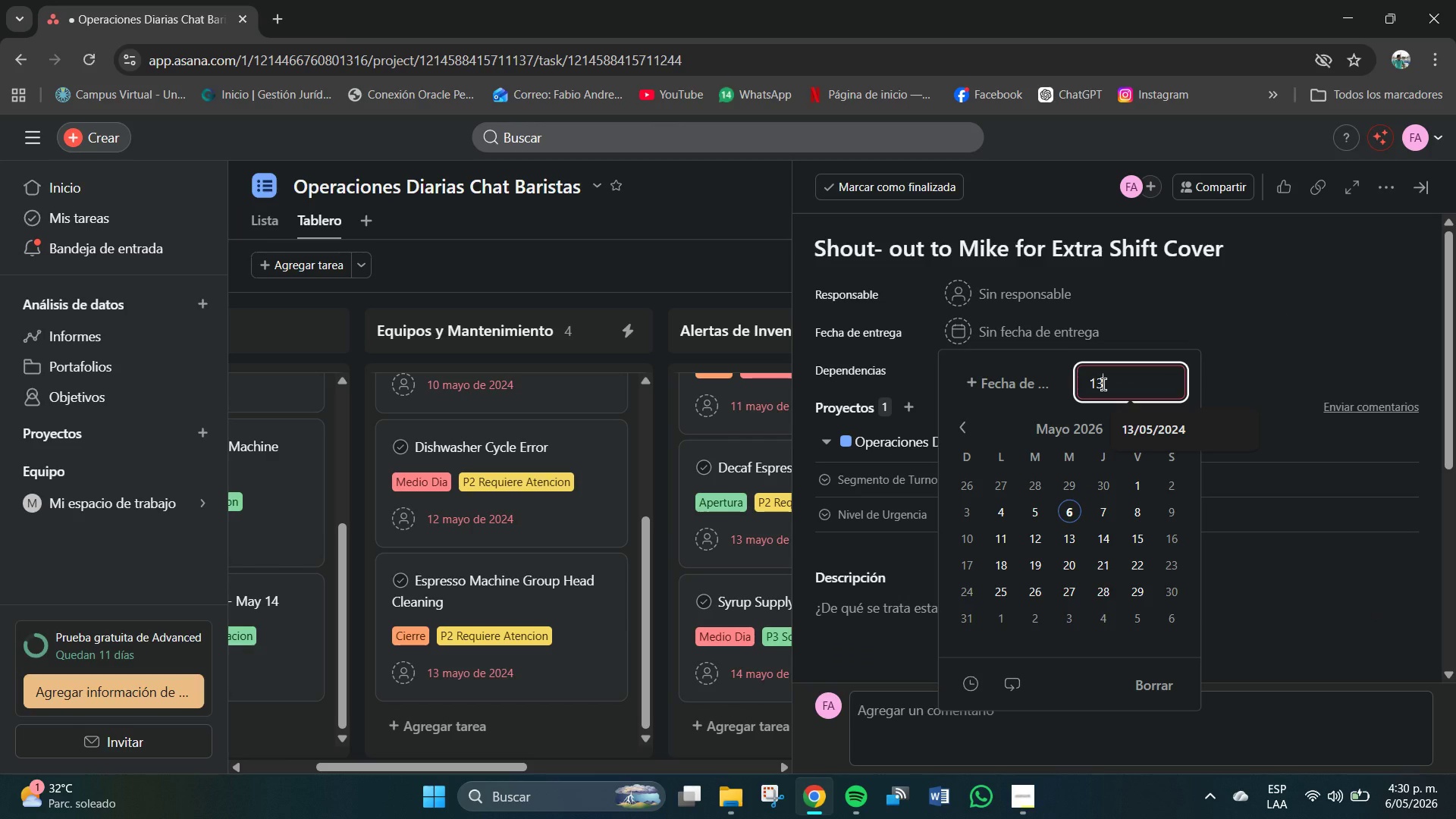 
key(Shift+7)
 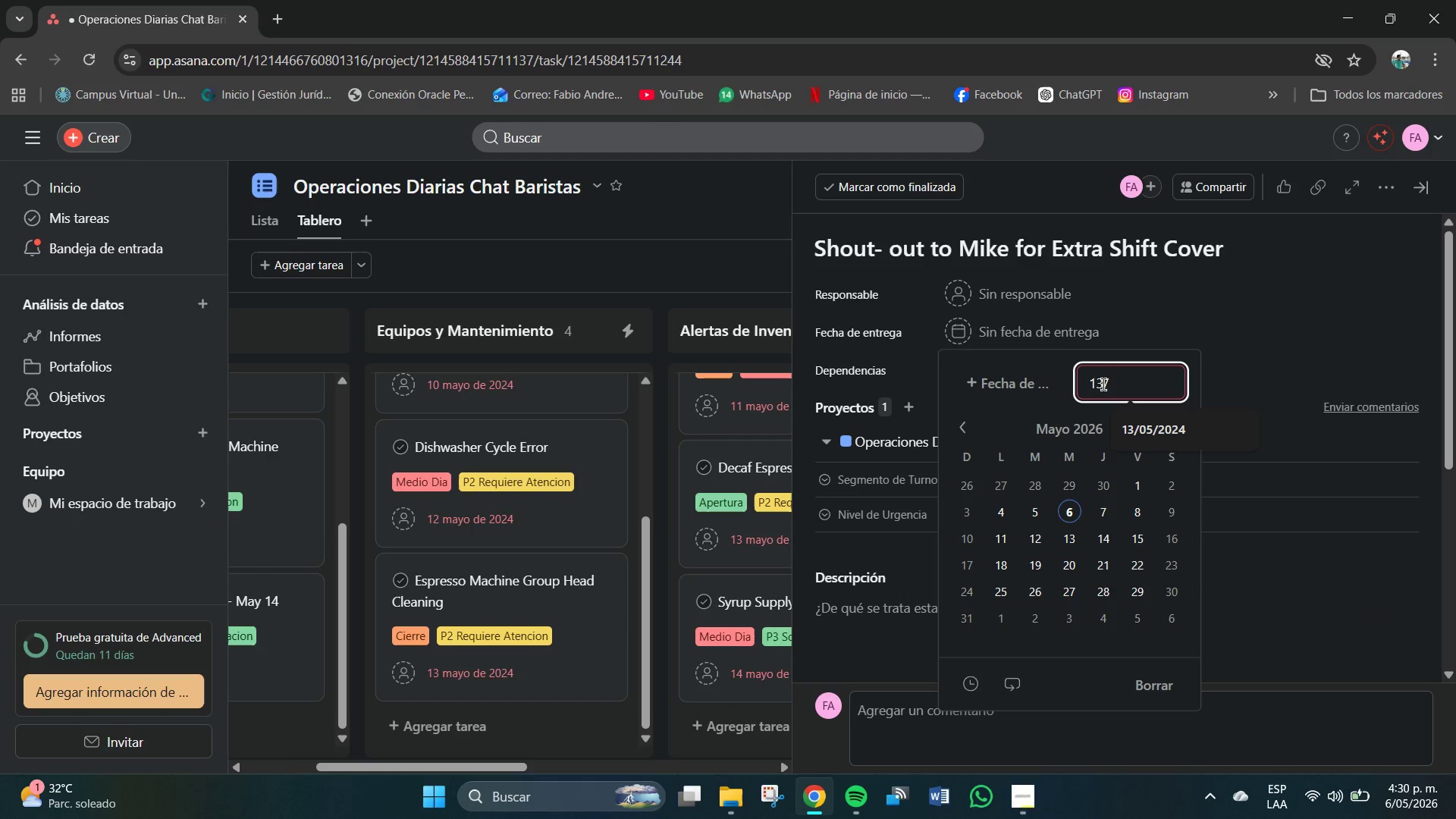 
key(Numpad0)
 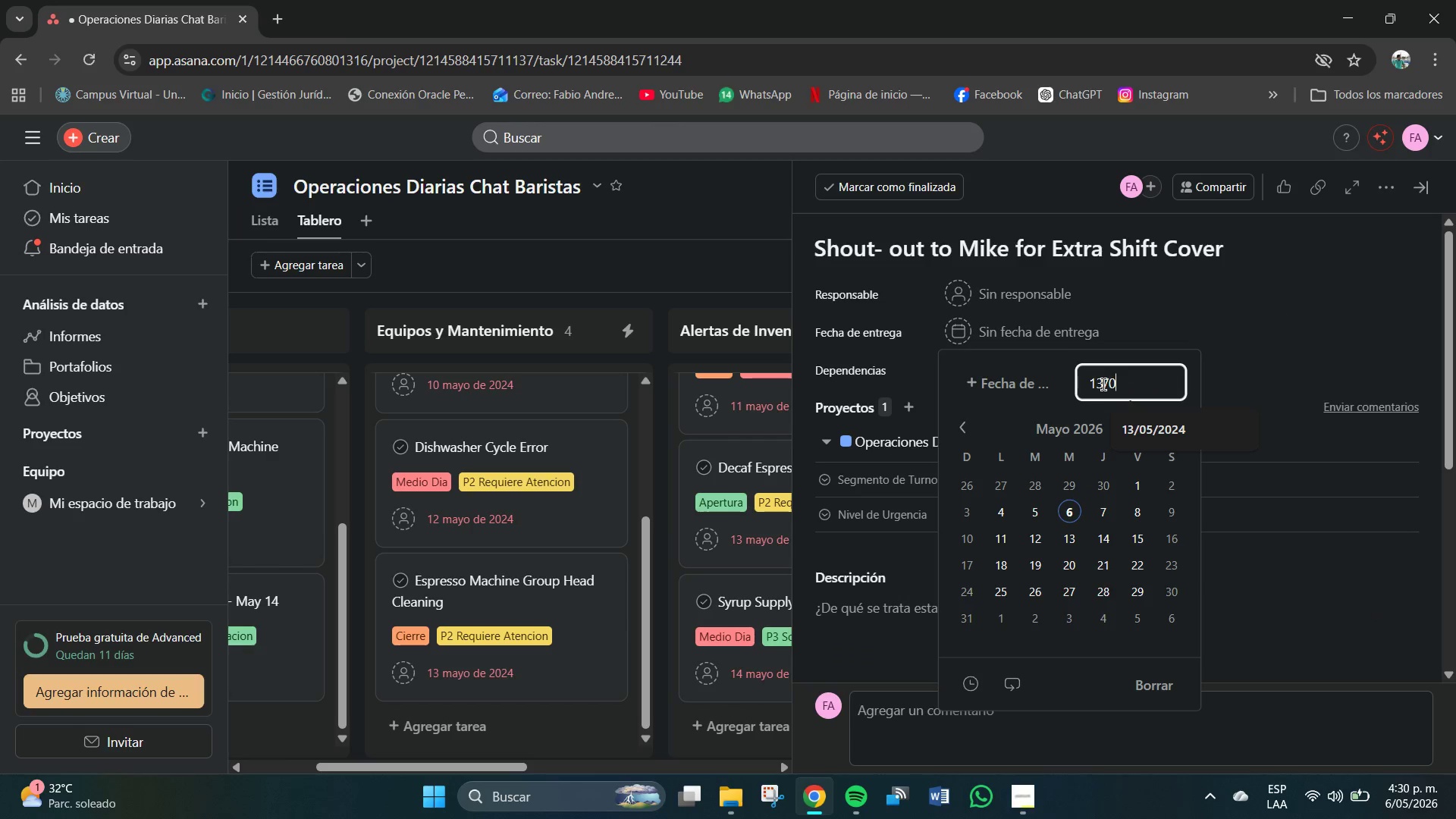 
key(Numpad5)
 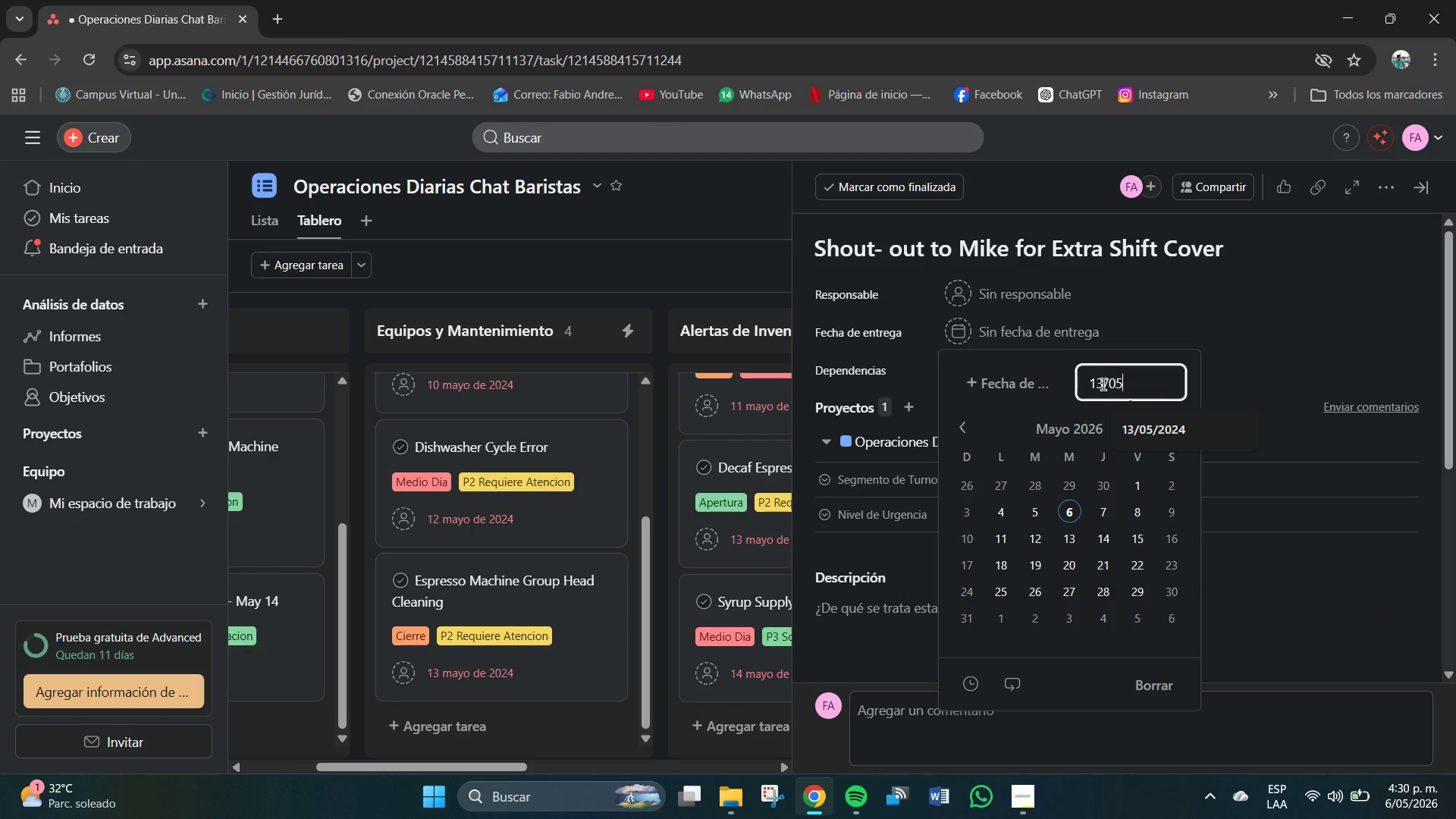 
key(Shift+7)
 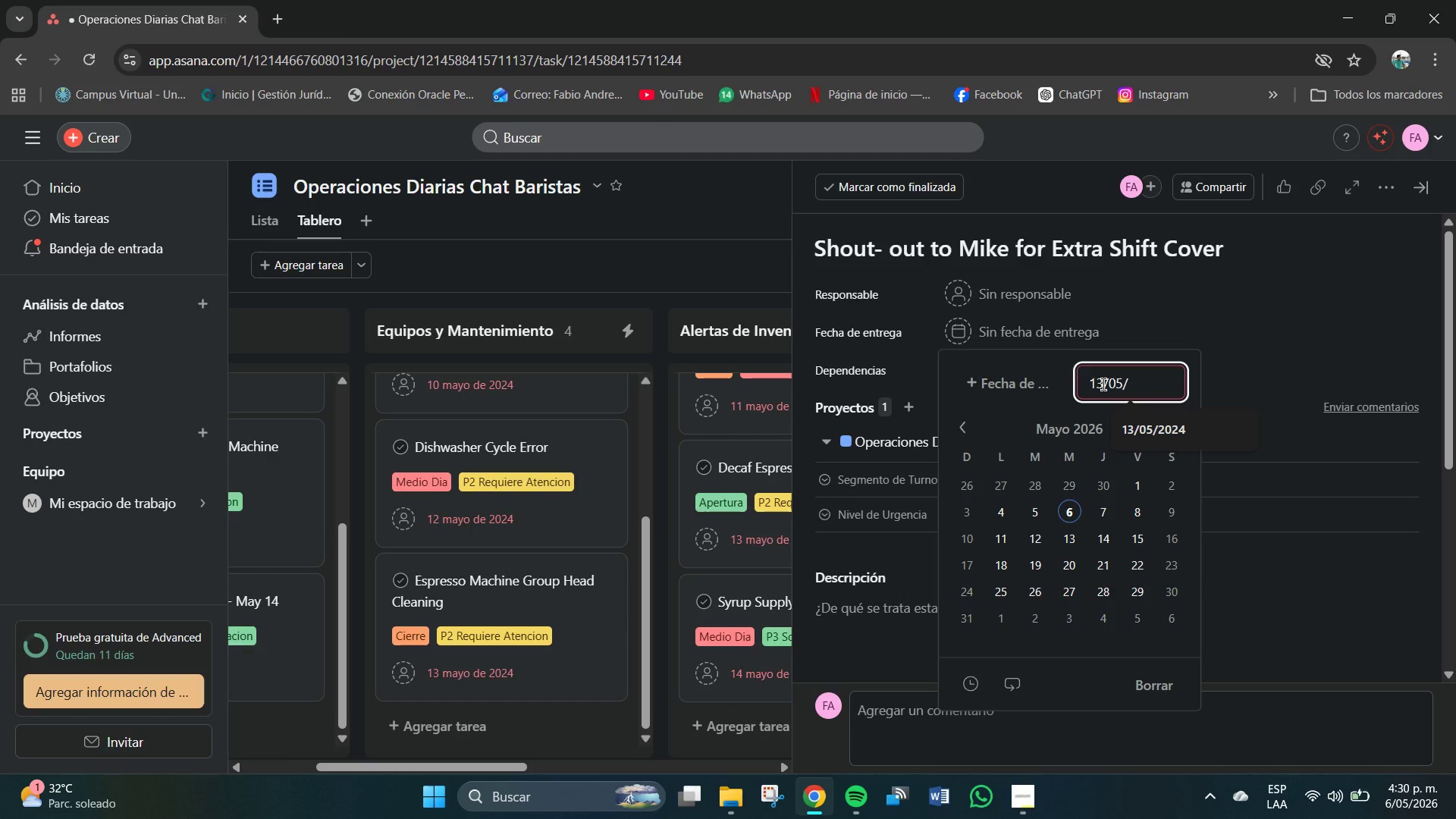 
key(Numpad2)
 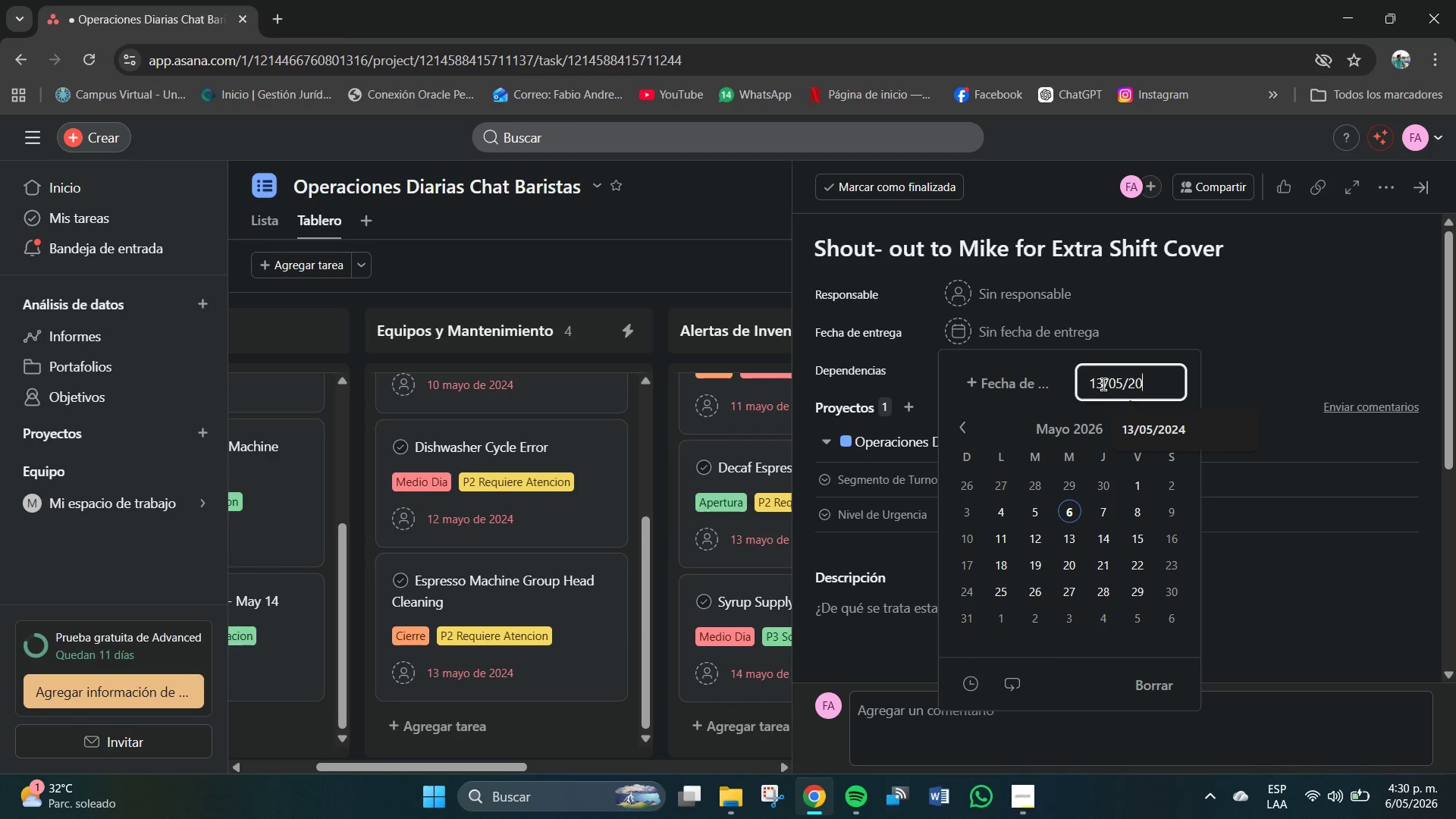 
key(Numpad0)
 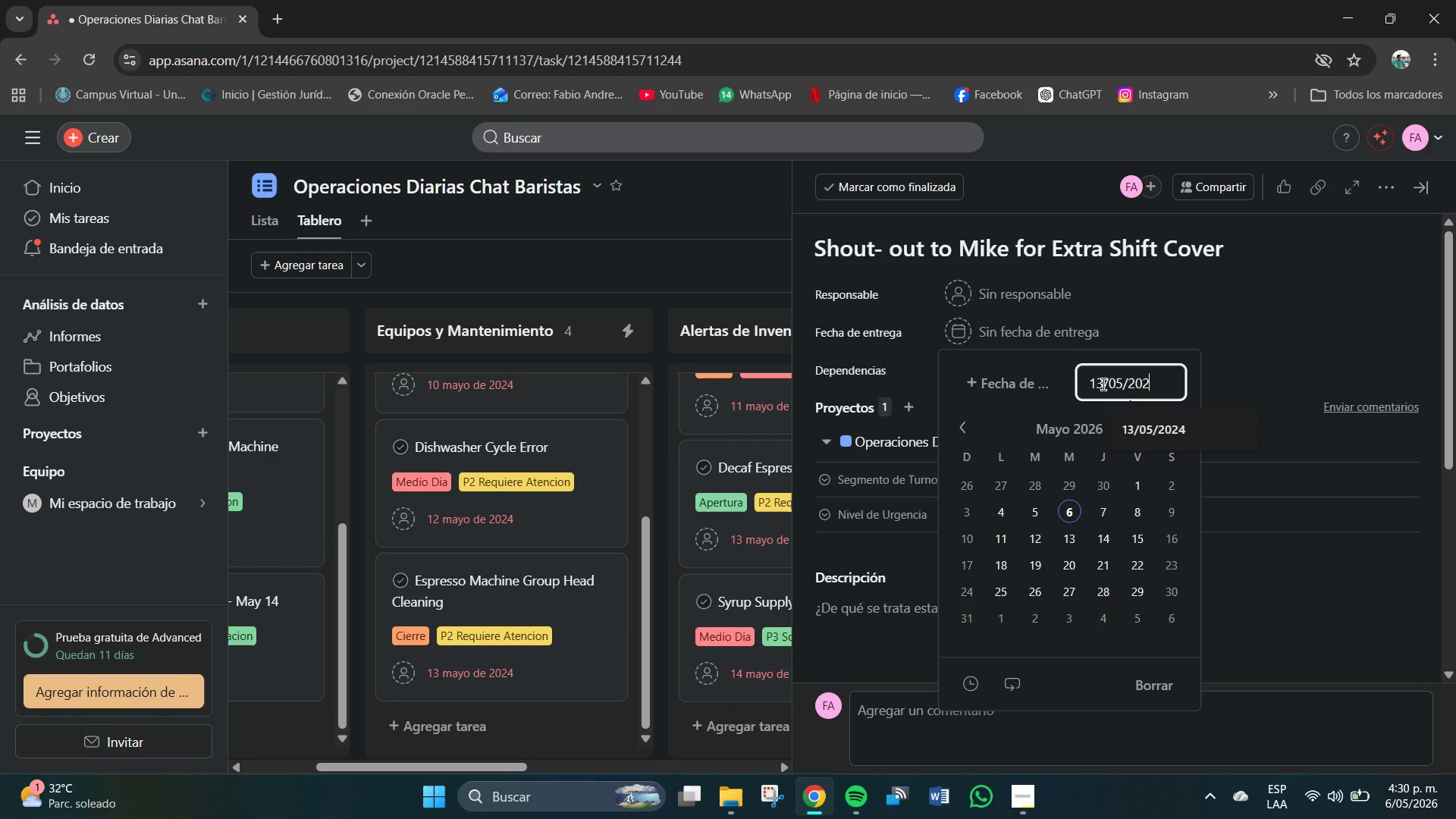 
key(Numpad2)
 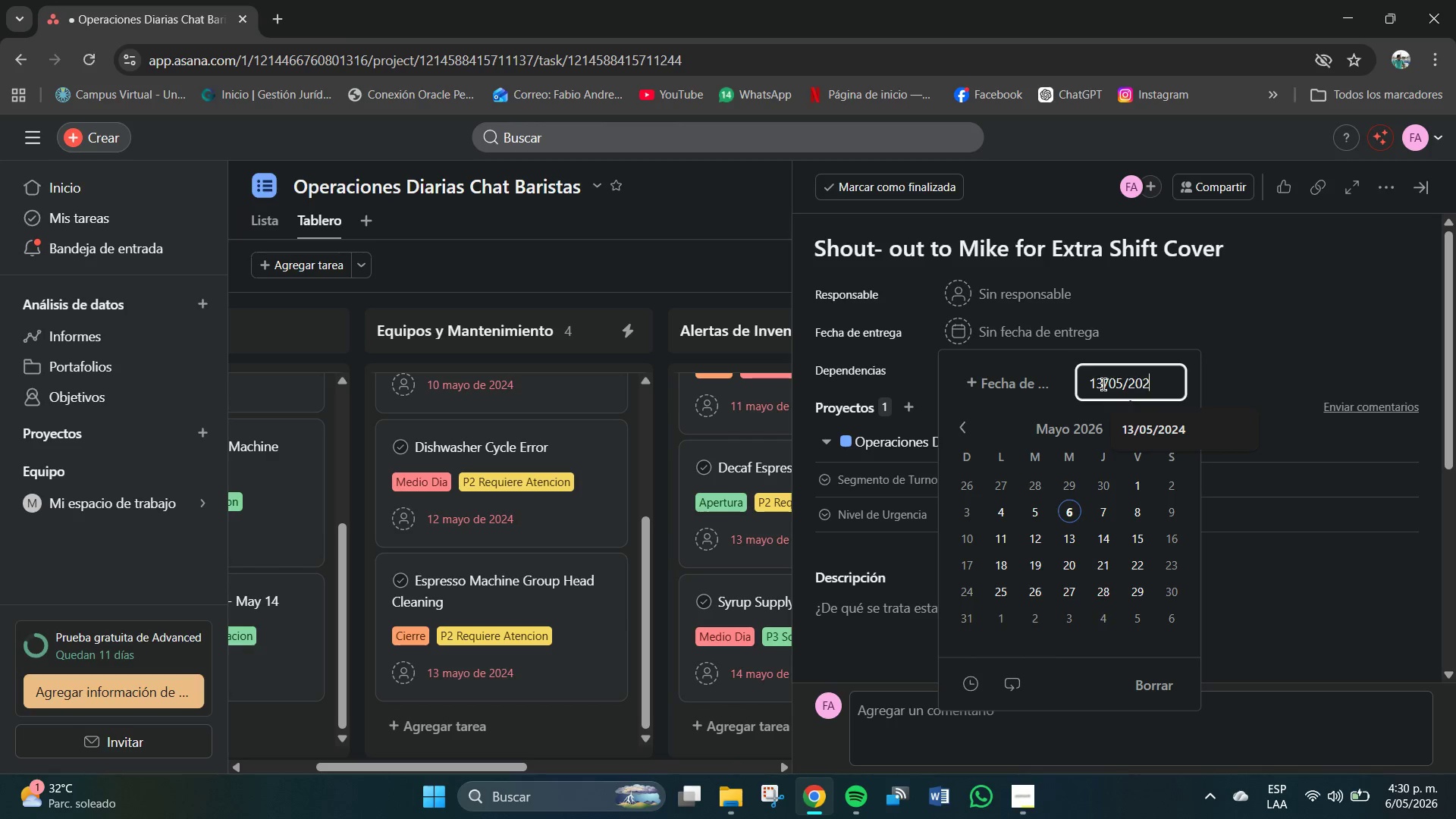 
key(Numpad4)
 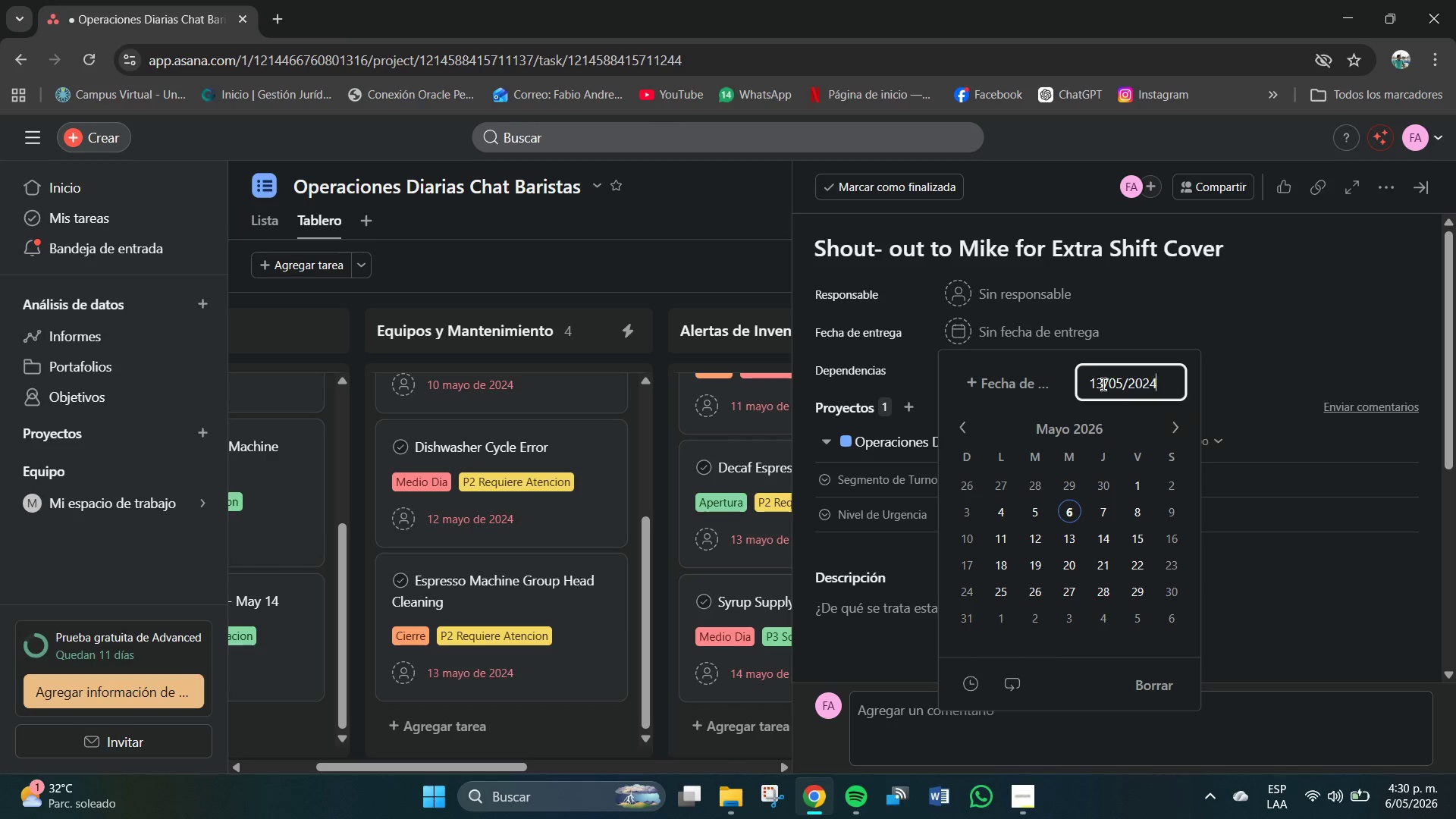 
key(NumpadEnter)
 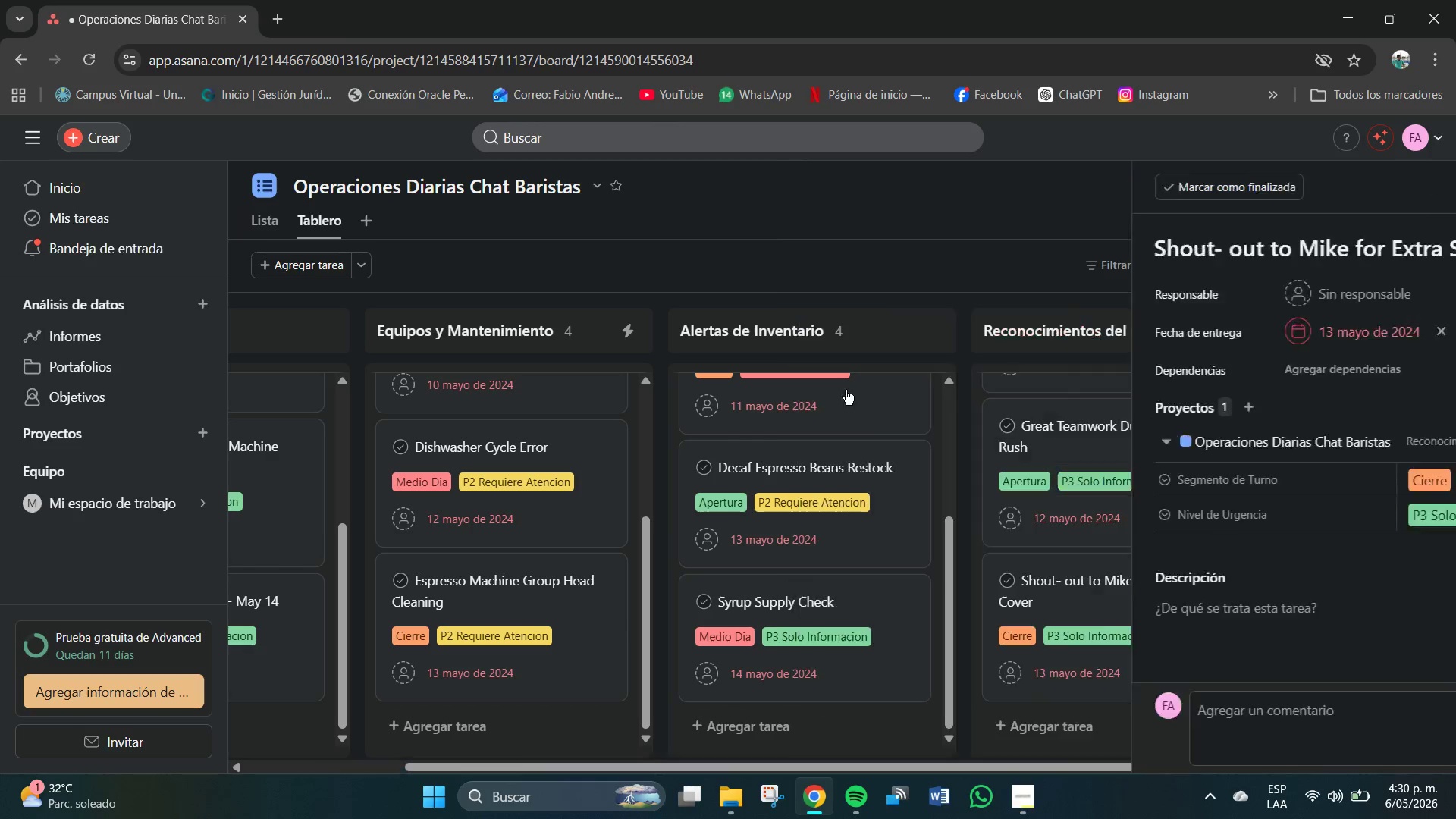 
scroll: coordinate [1115, 635], scroll_direction: none, amount: 0.0
 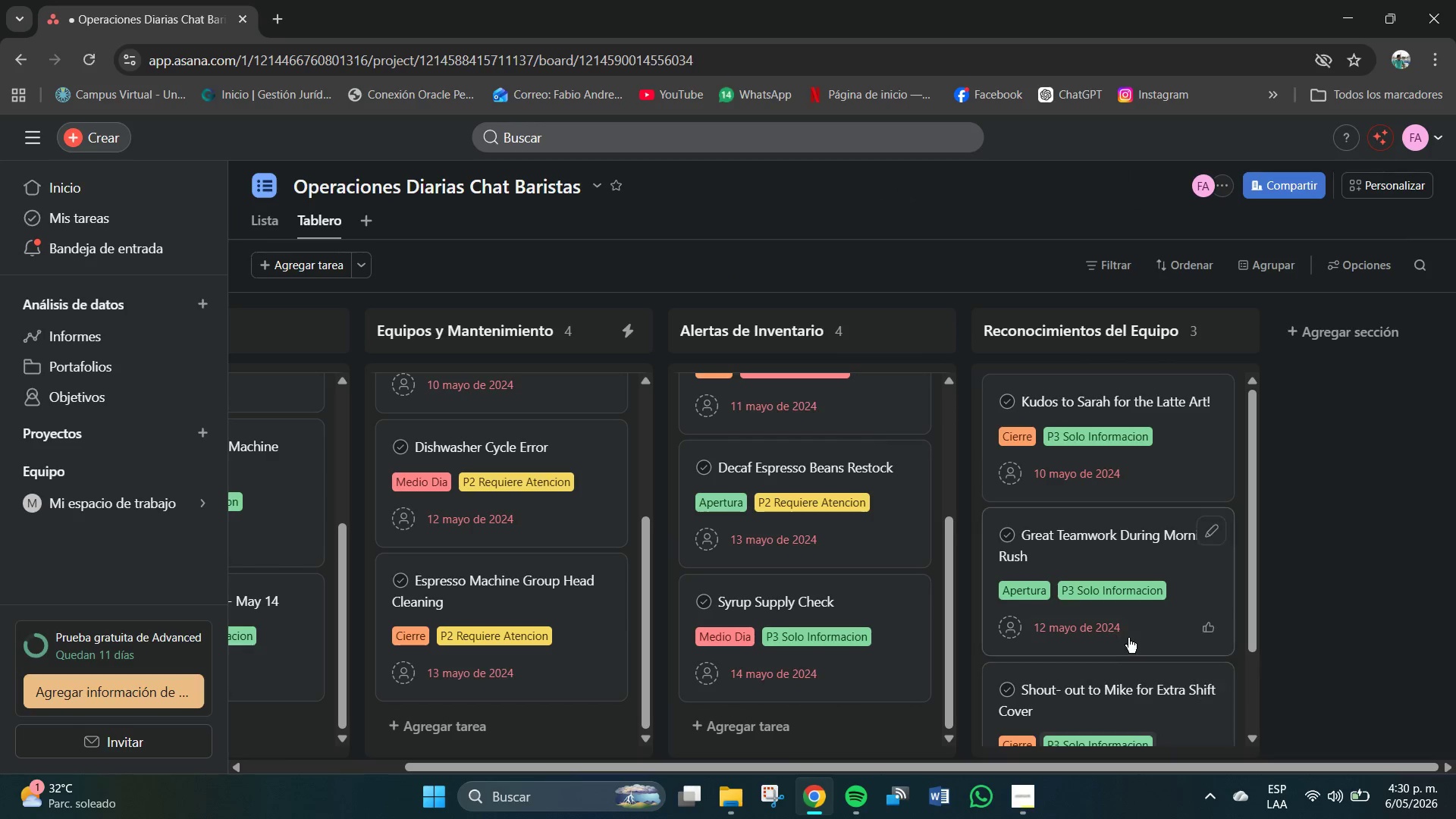 
scroll: coordinate [1128, 639], scroll_direction: down, amount: 5.0
 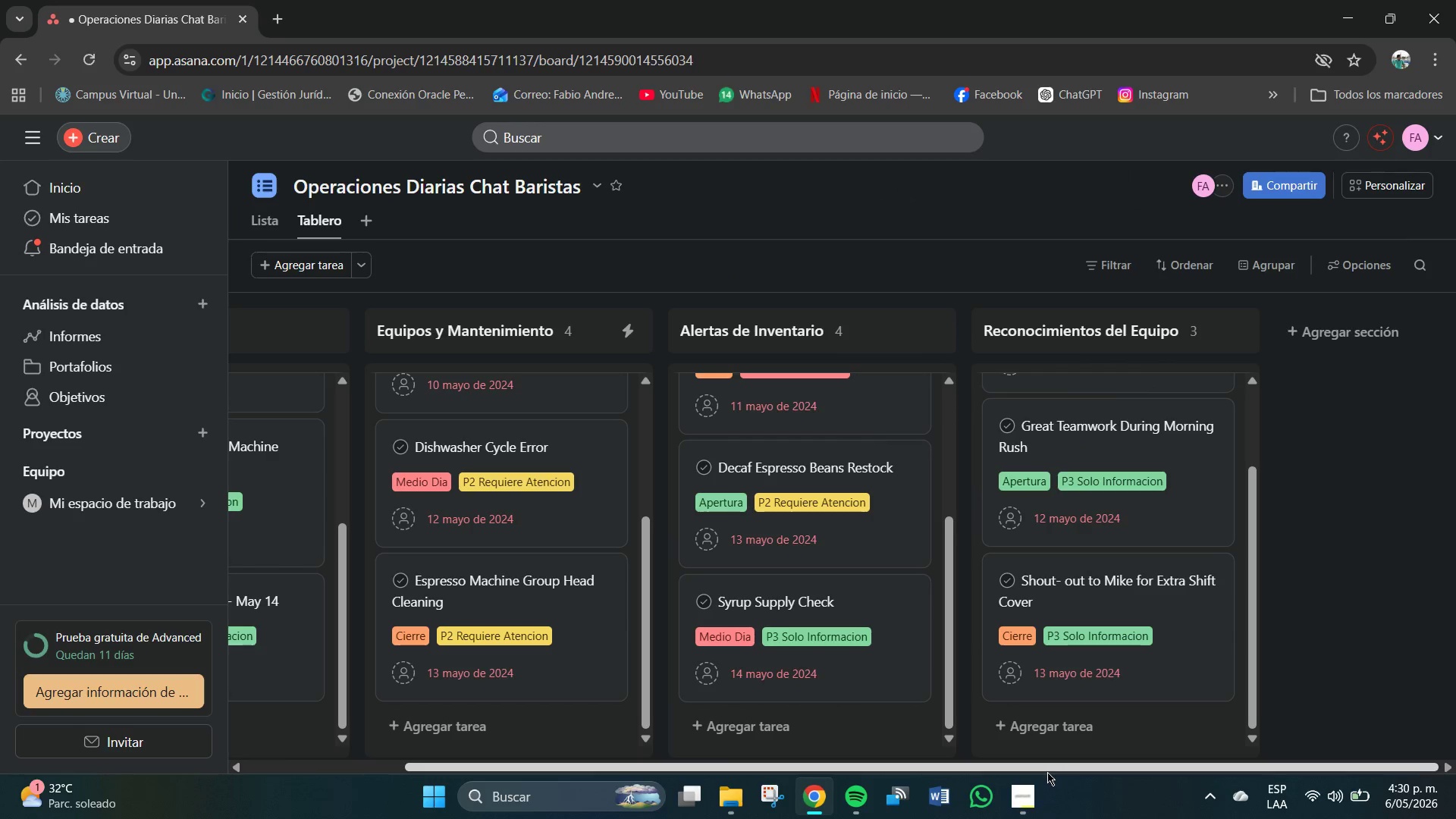 
left_click_drag(start_coordinate=[1043, 764], to_coordinate=[573, 795])
 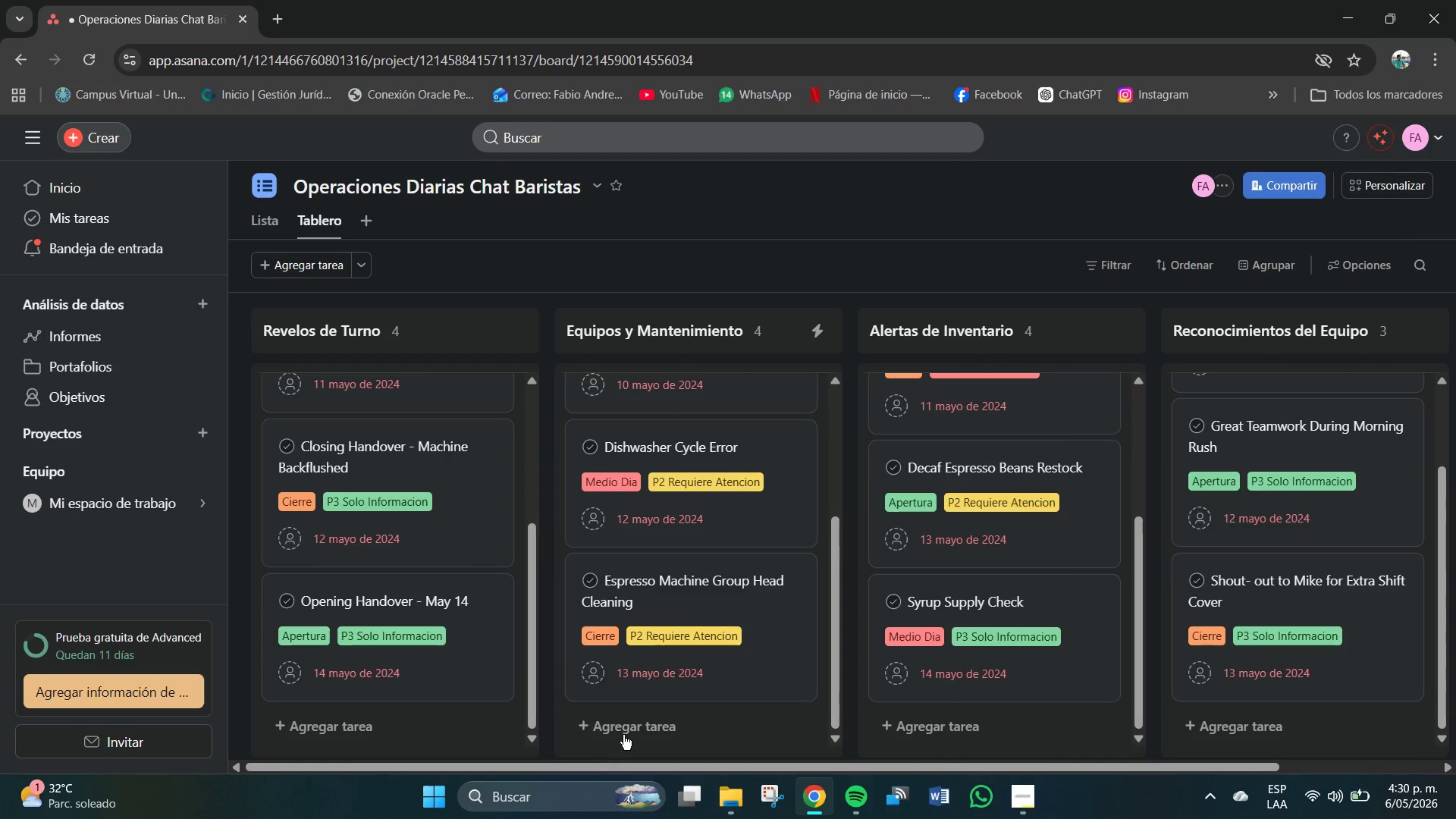 
scroll: coordinate [437, 536], scroll_direction: up, amount: 25.0
 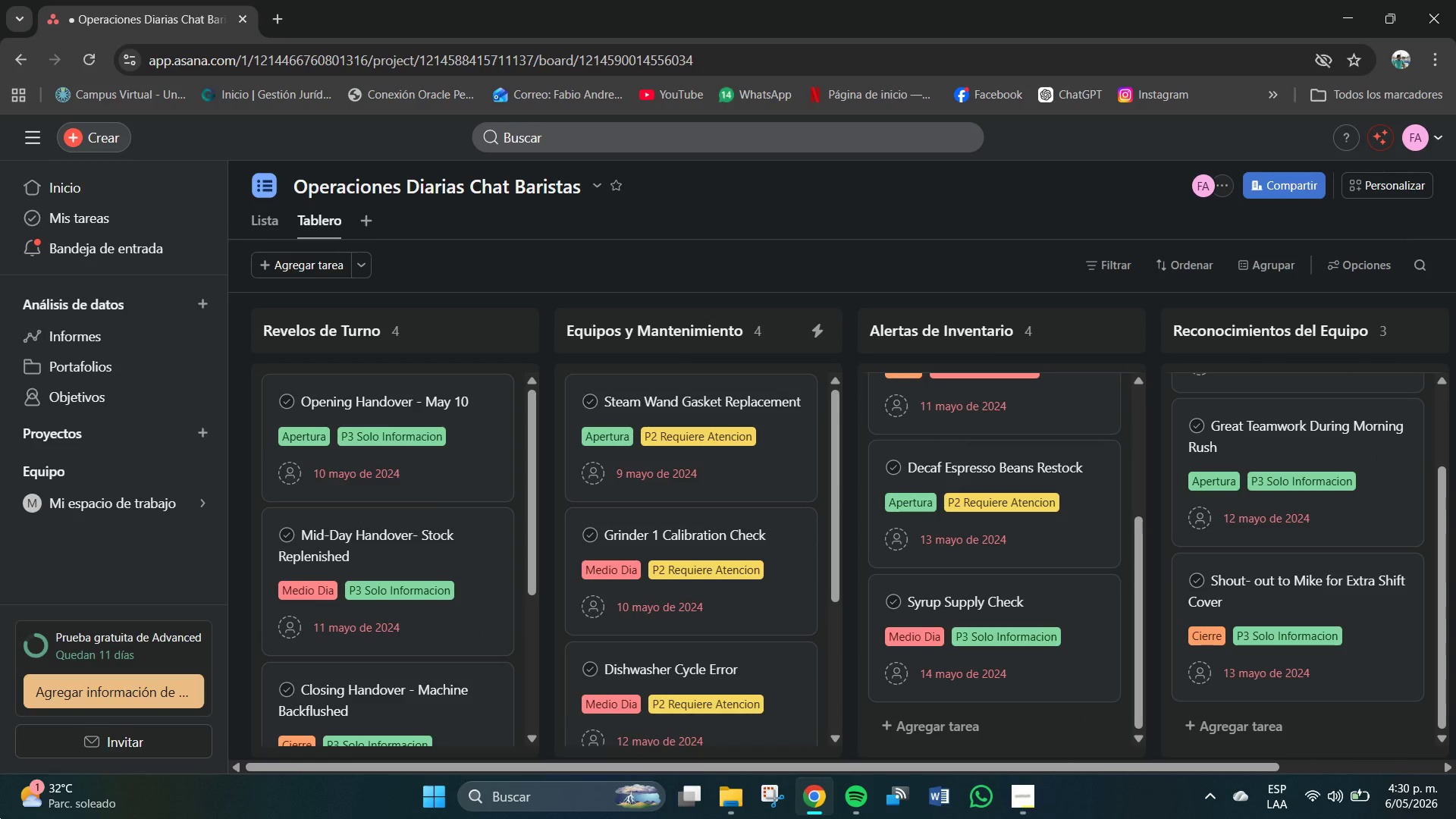 
wait(12.28)
 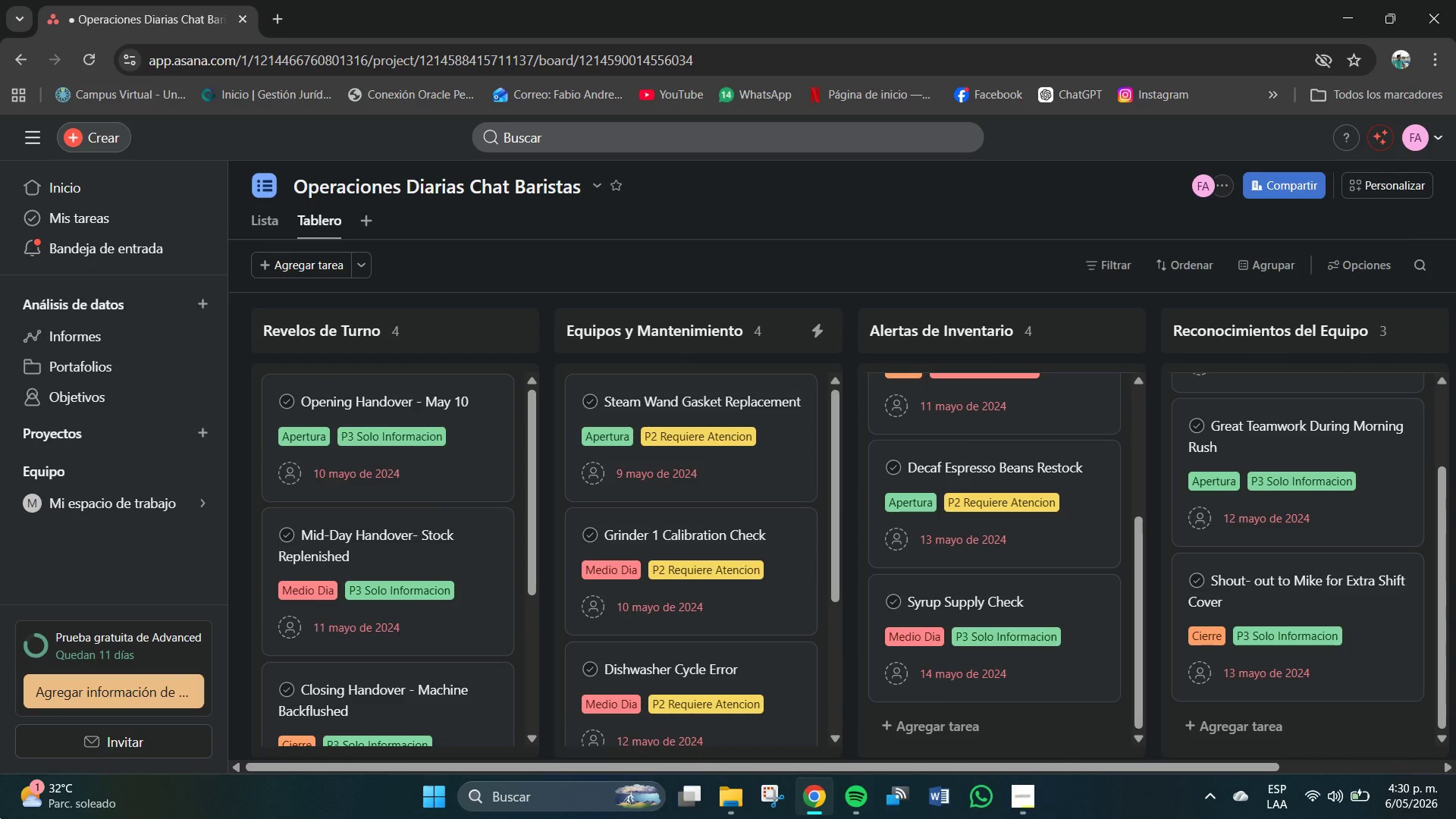 
scroll: coordinate [304, 540], scroll_direction: up, amount: 27.0
 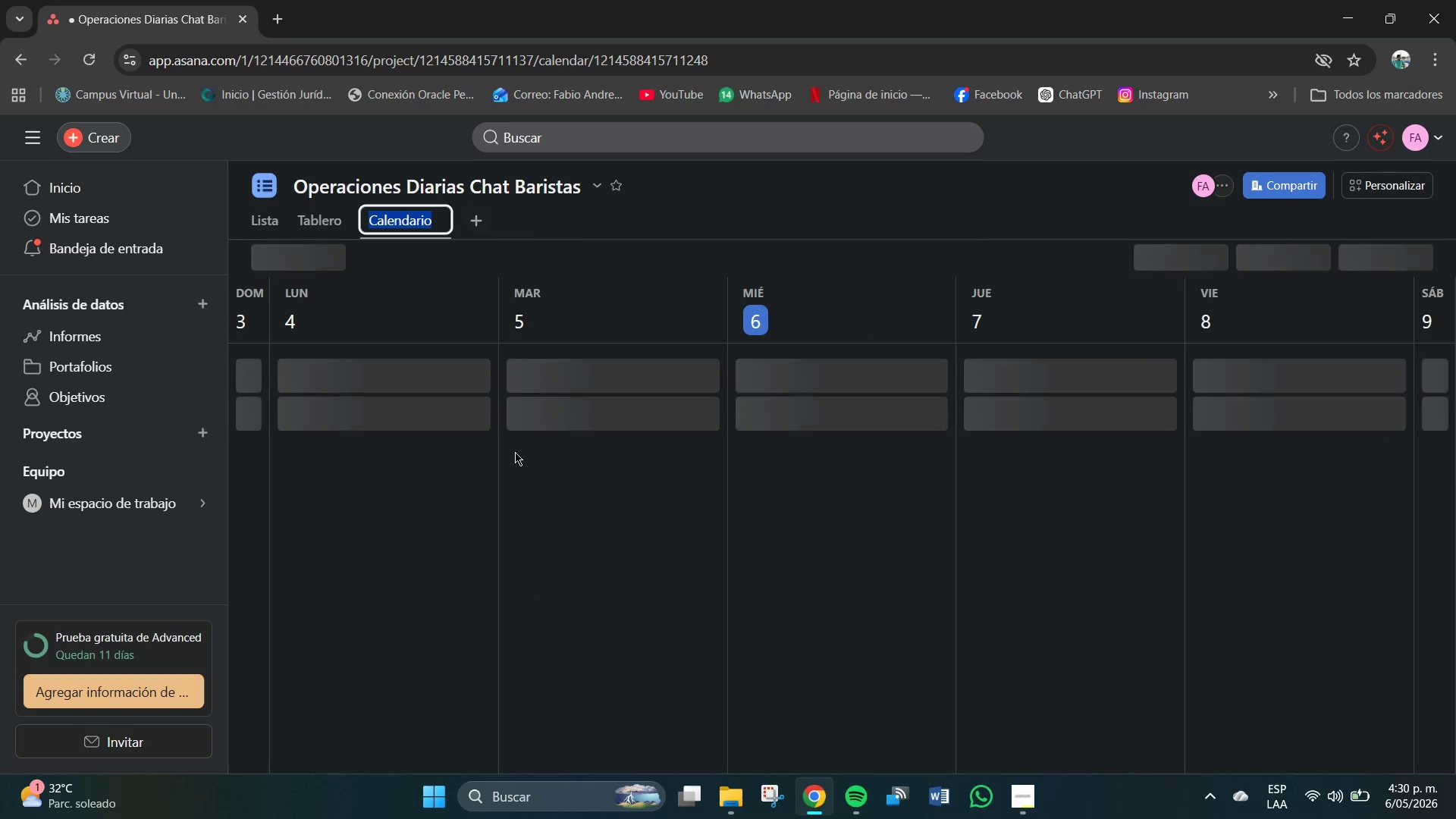 
left_click([514, 222])
 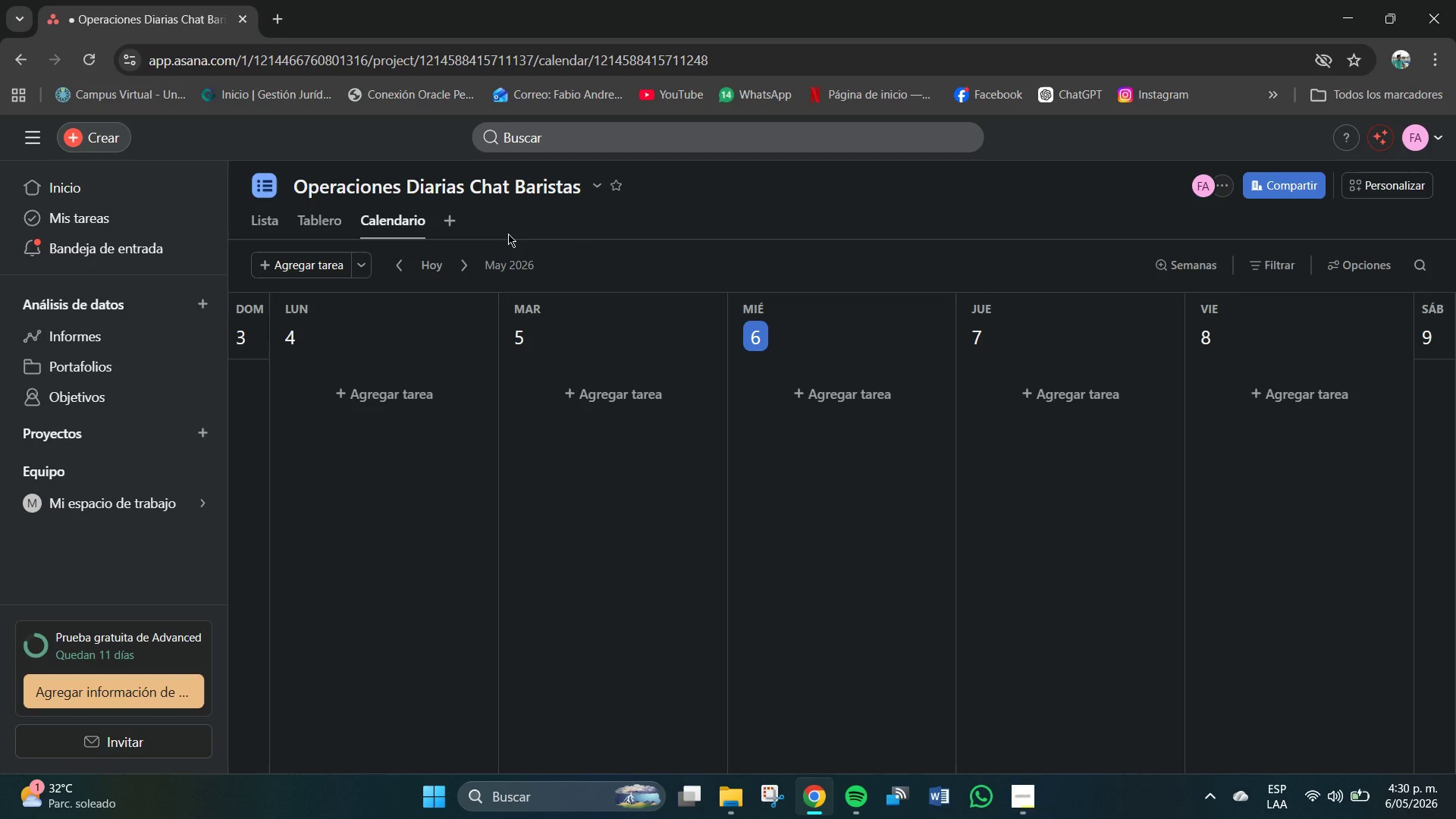 
wait(8.97)
 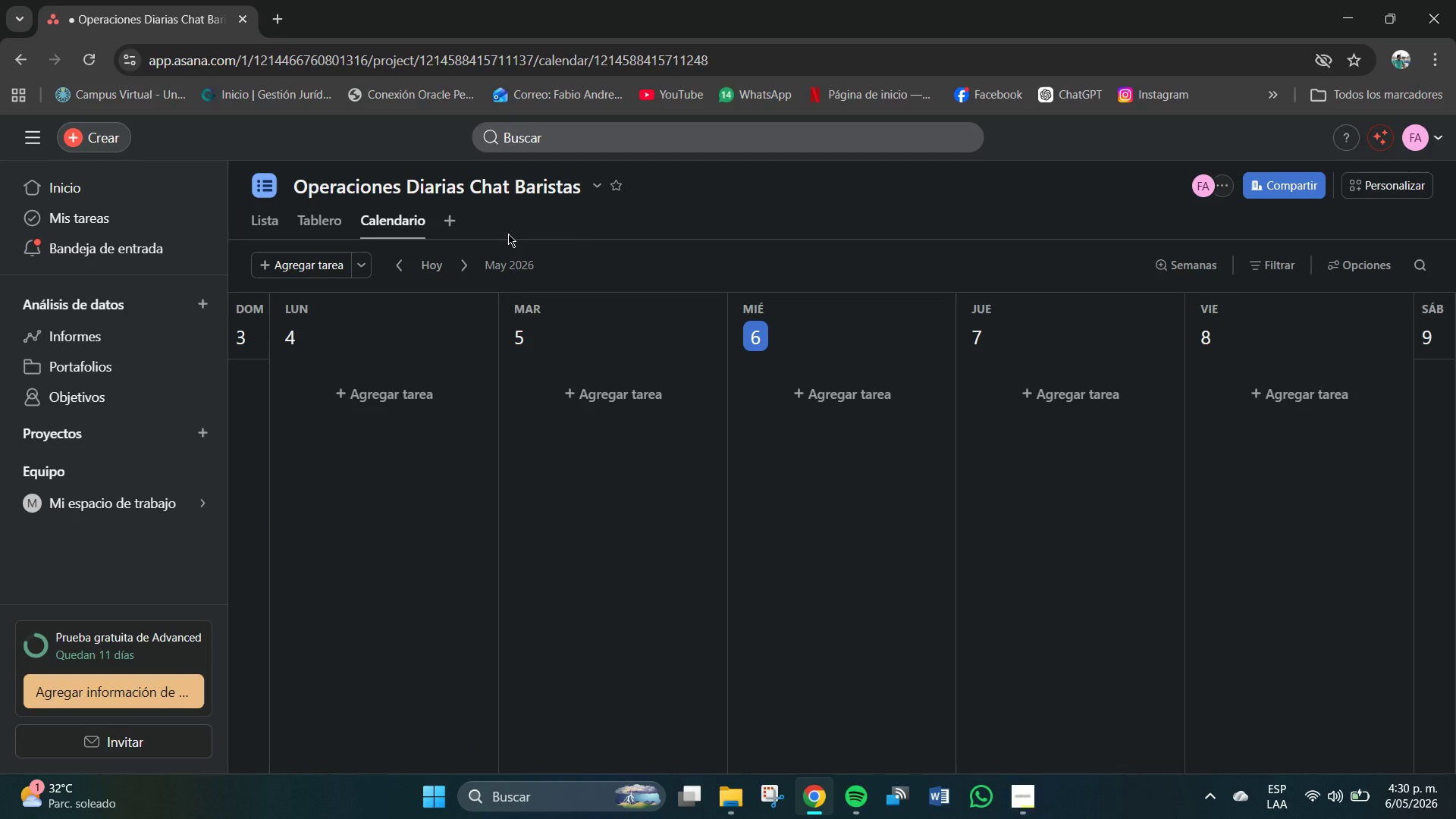 
left_click([1272, 259])
 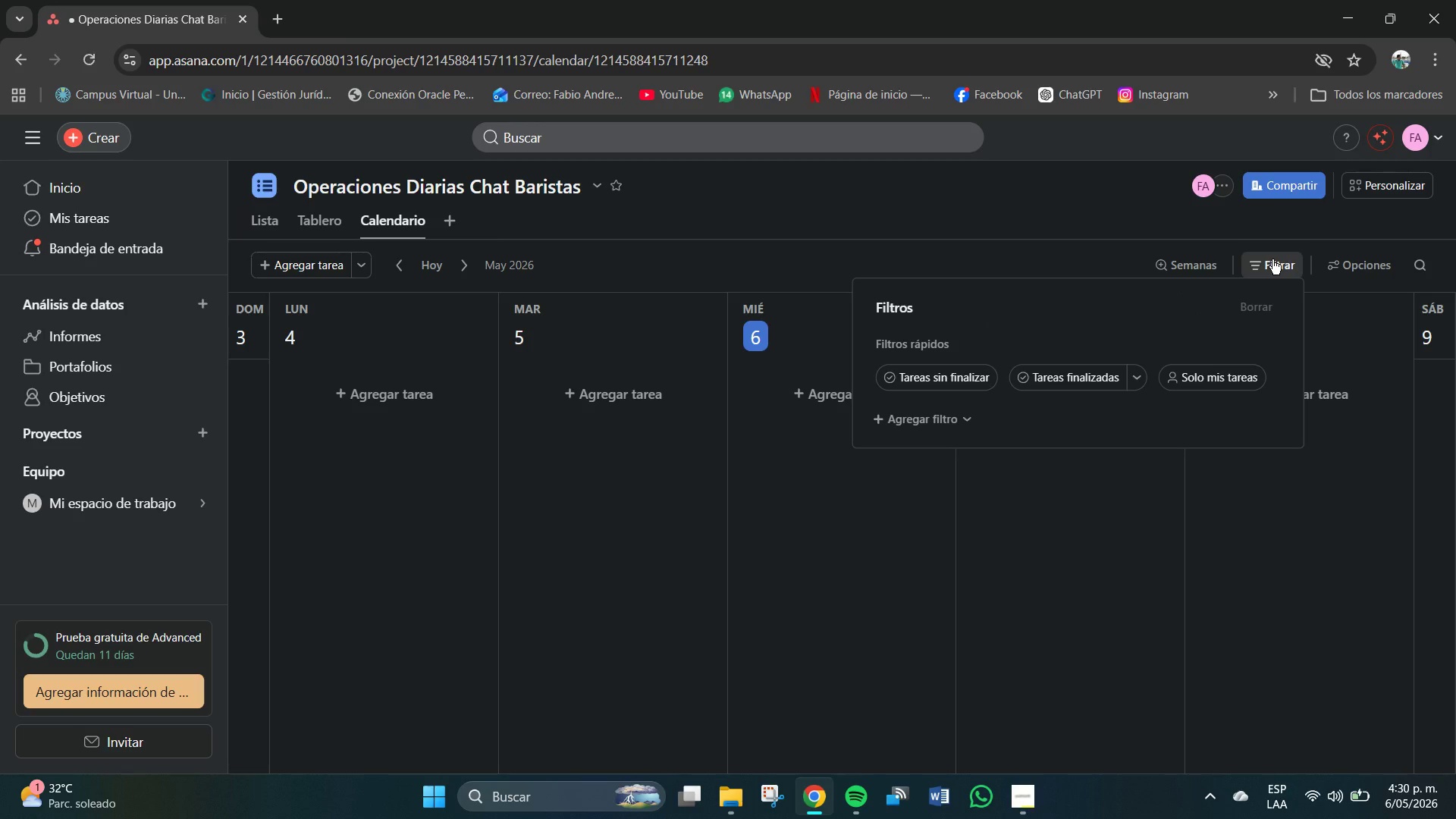 
left_click([1272, 259])
 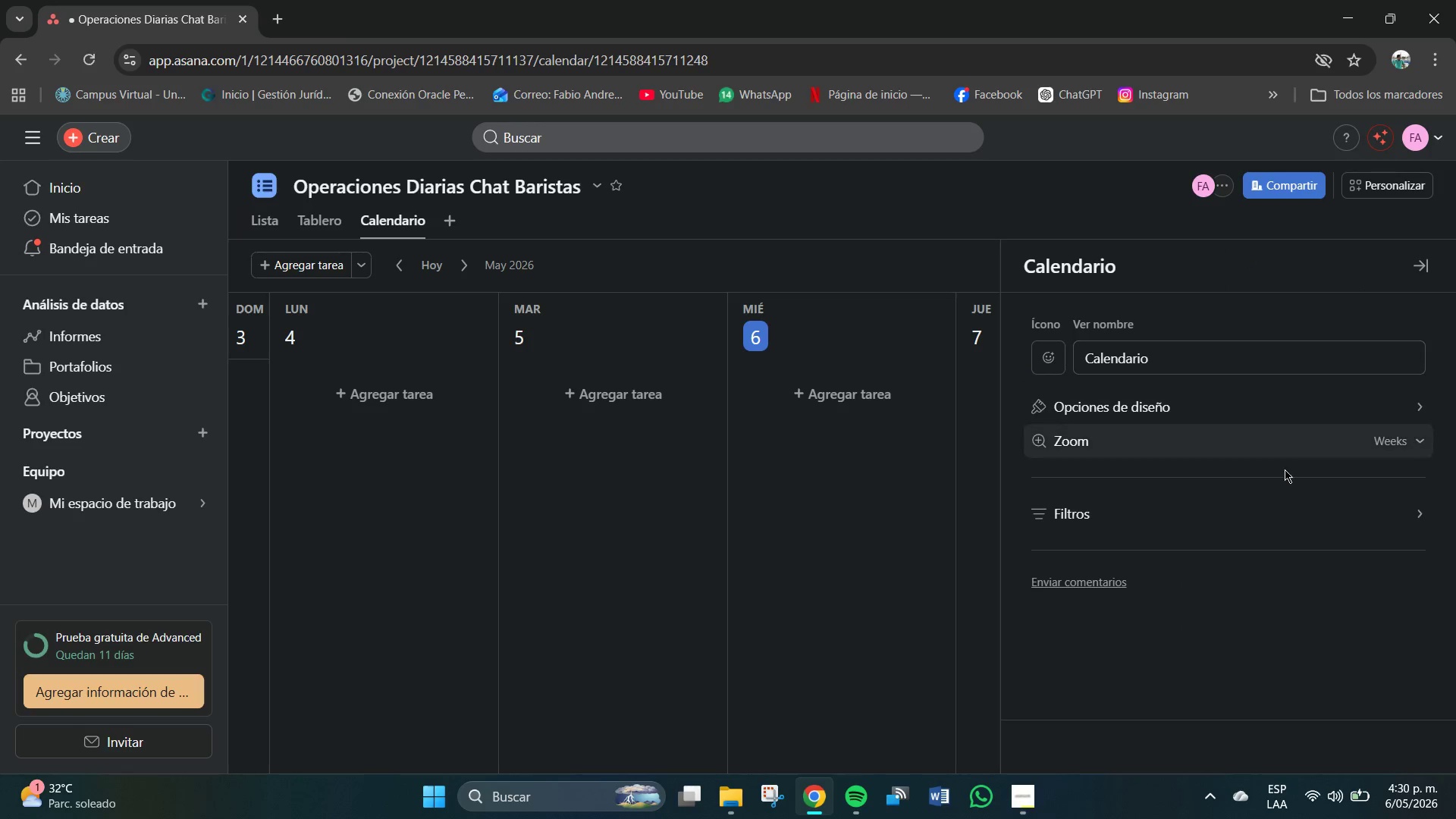 
left_click([1279, 516])
 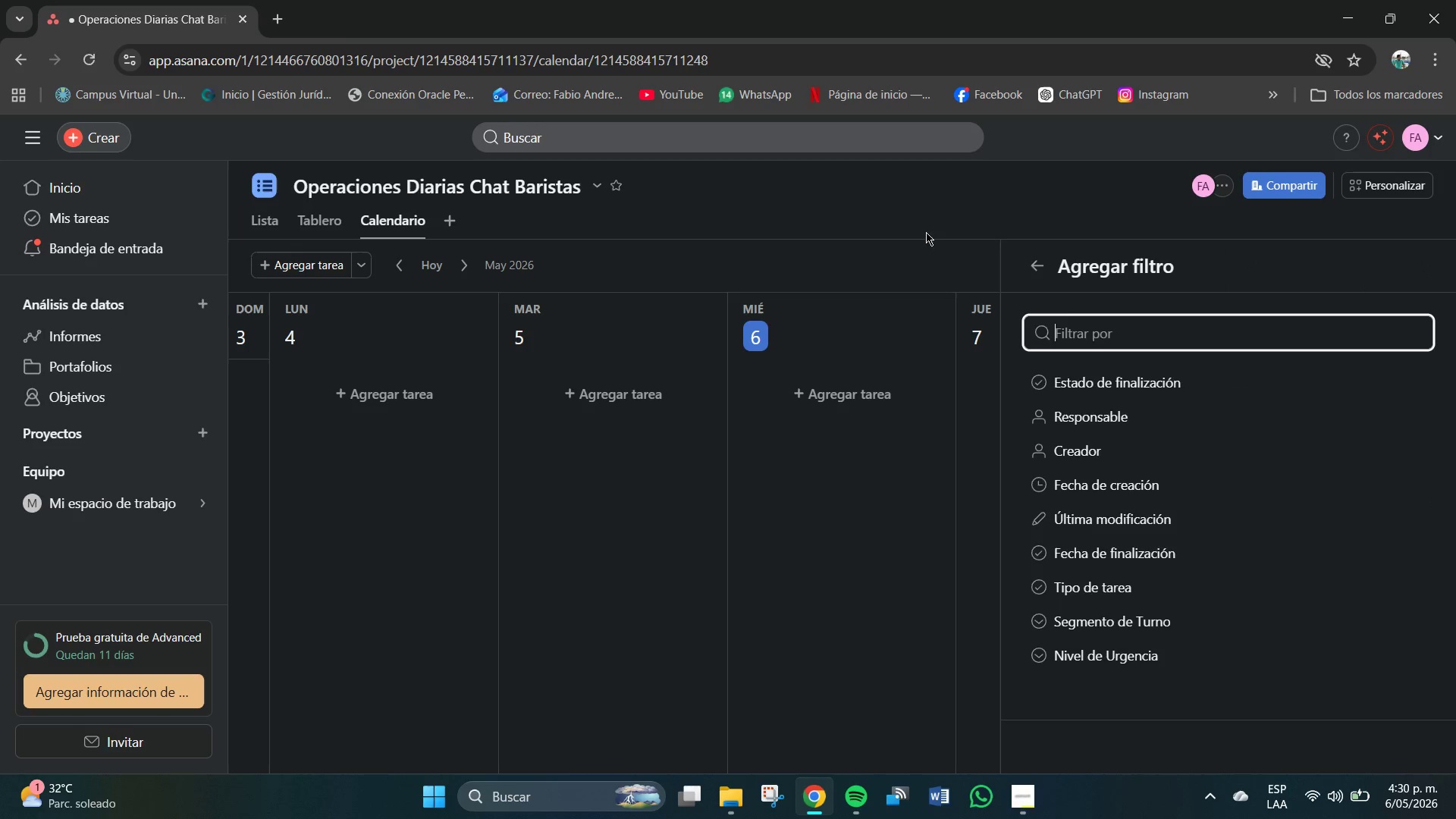 
left_click([932, 260])
 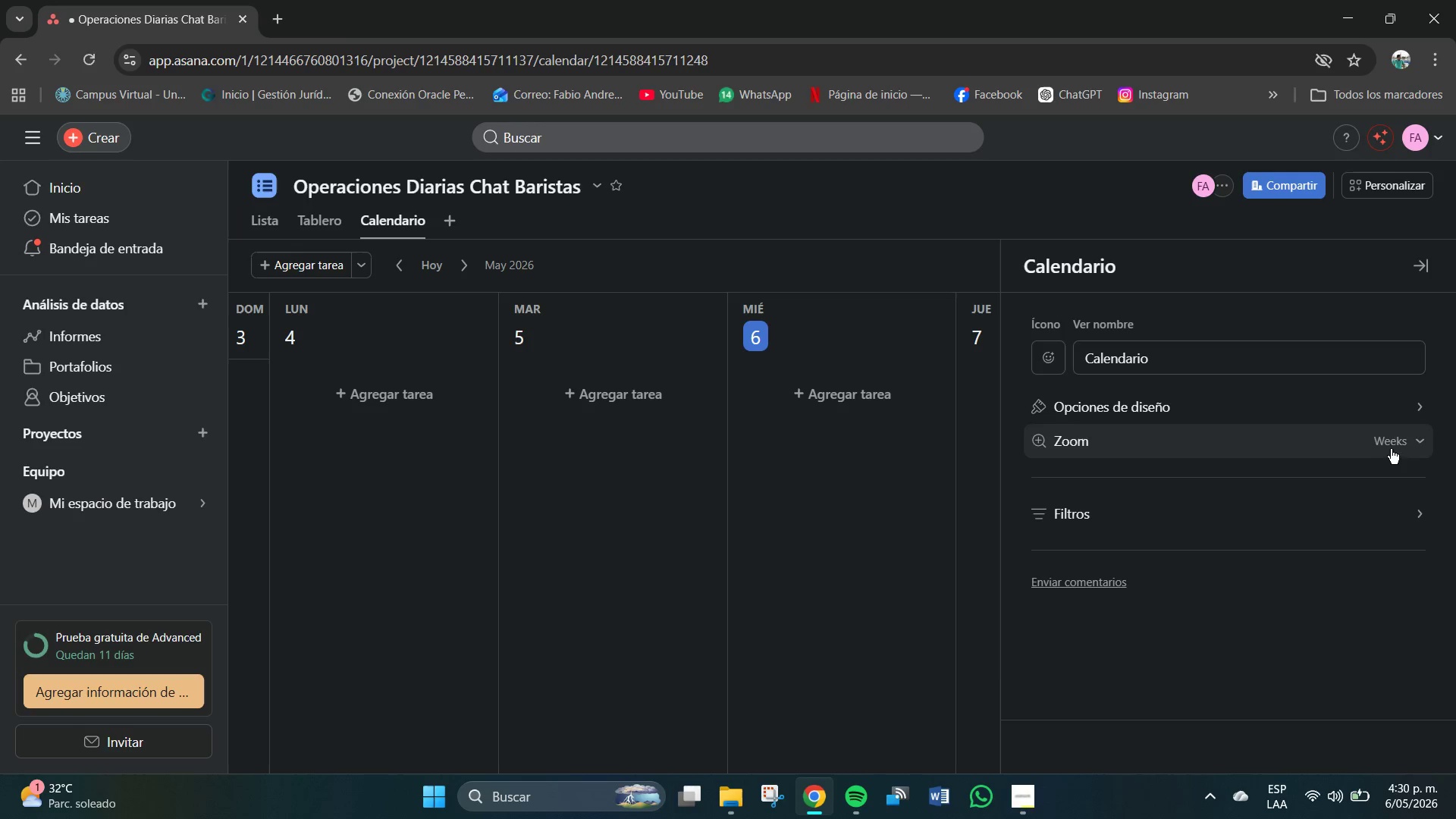 
left_click([1366, 517])
 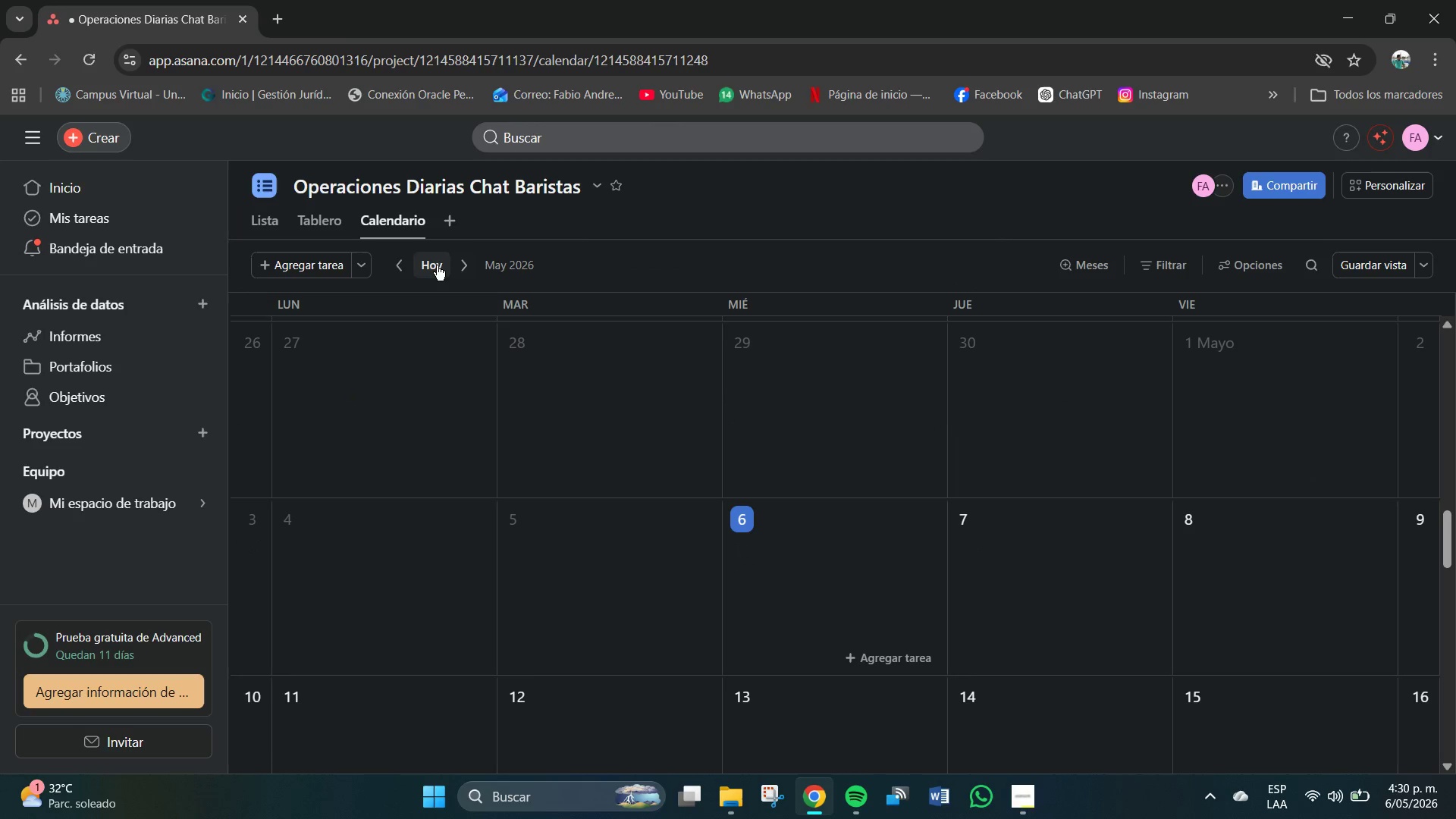 
double_click([400, 266])
 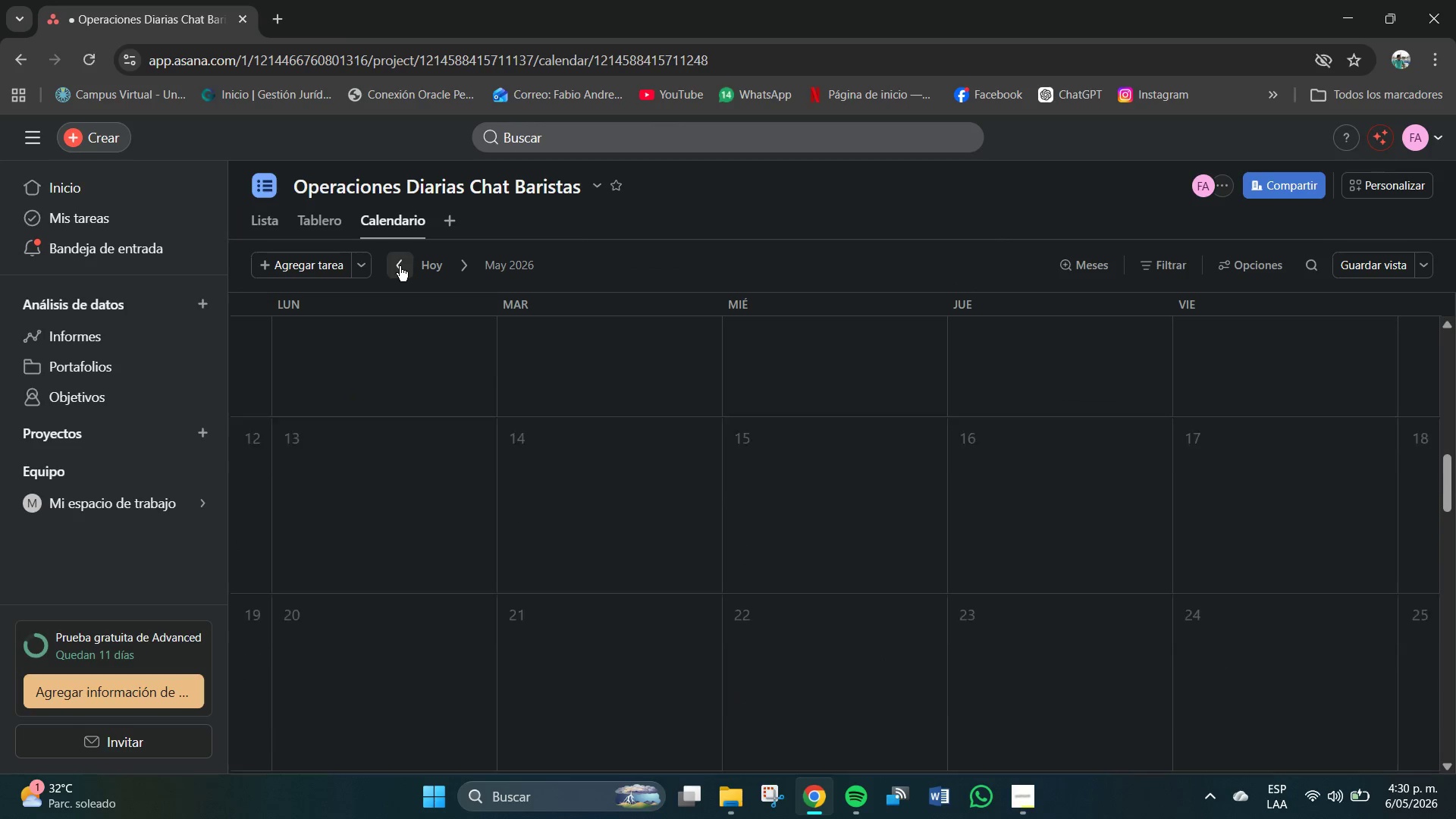 
triple_click([400, 266])
 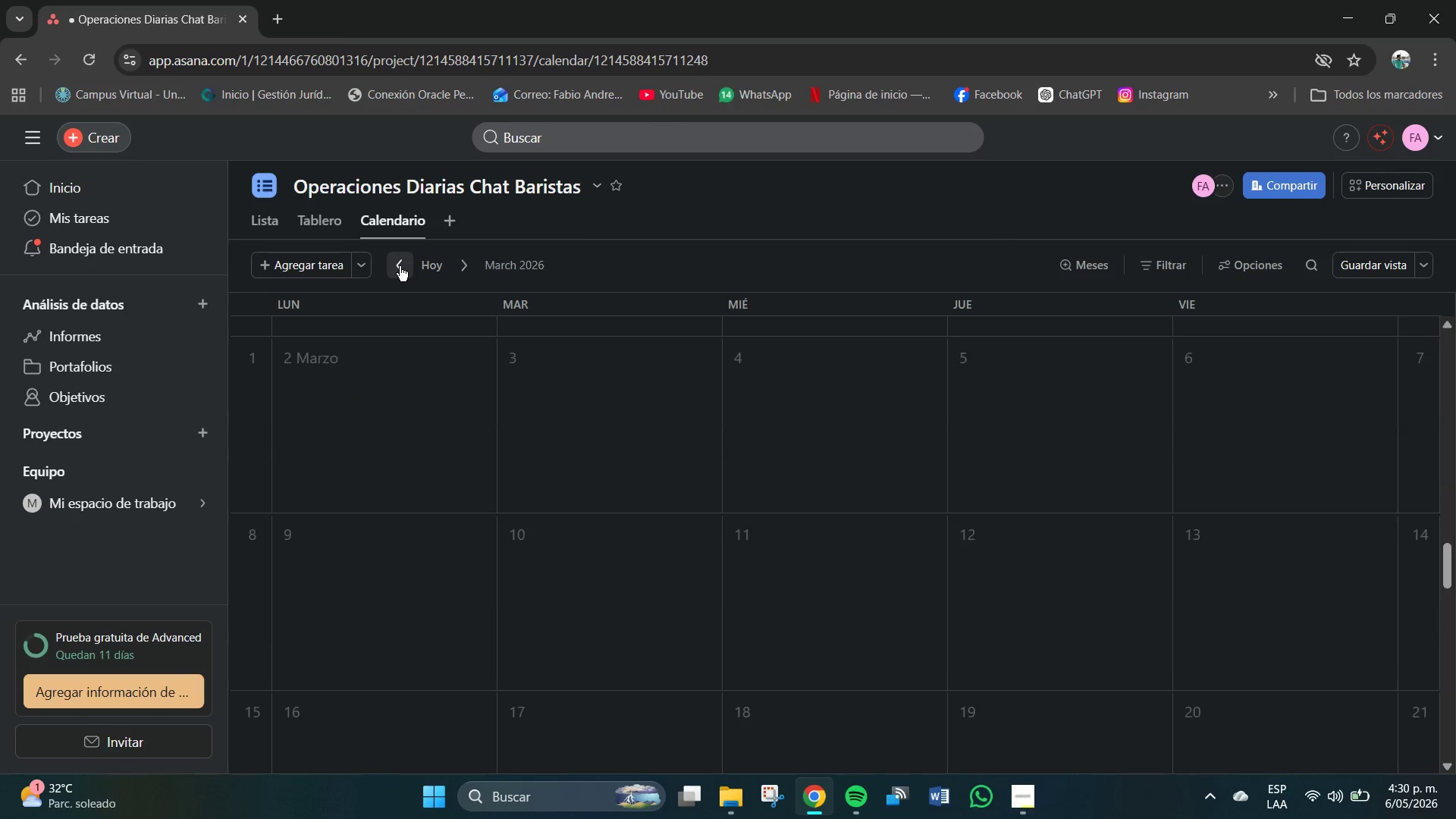 
triple_click([400, 266])
 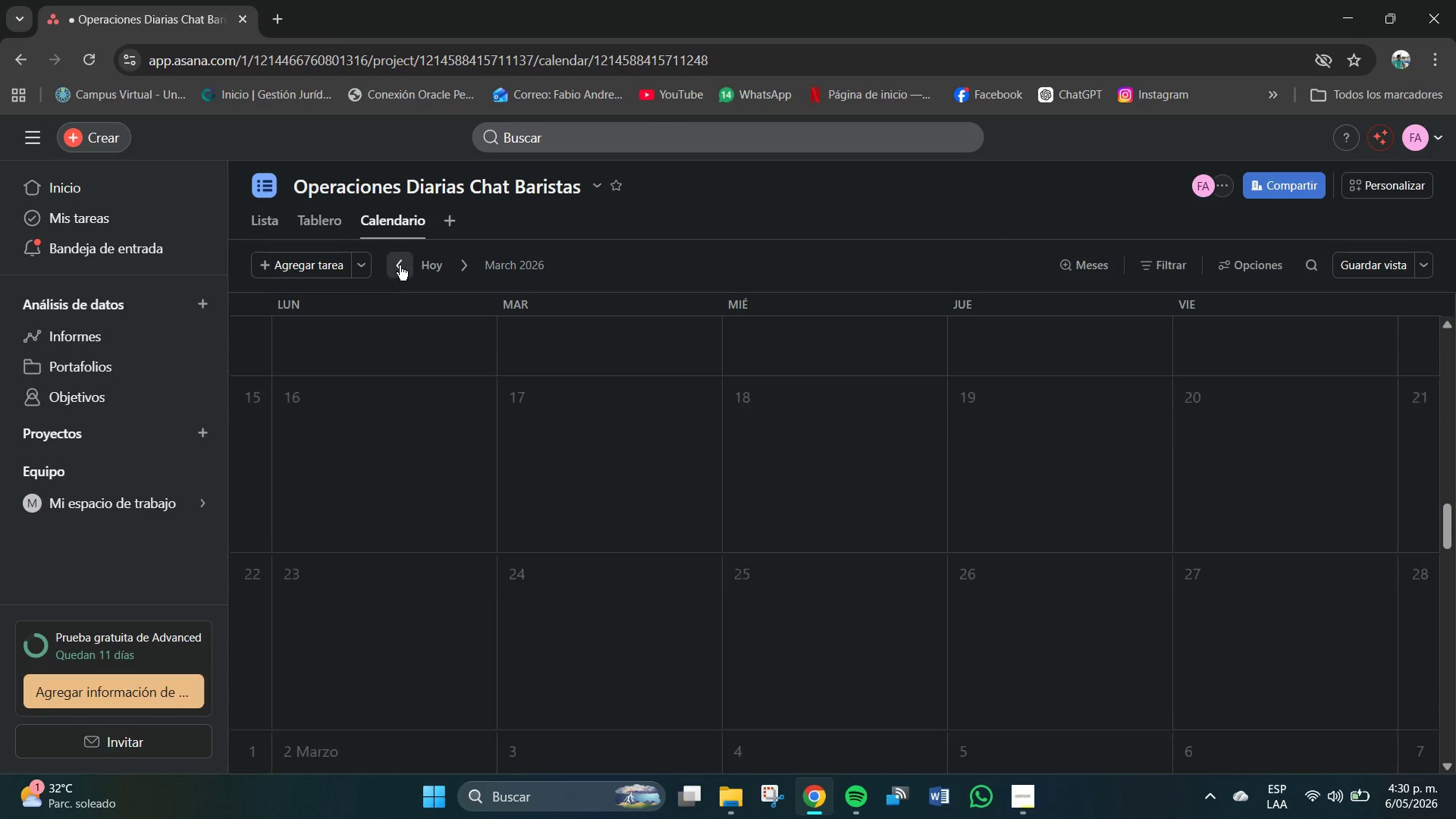 
triple_click([400, 265])
 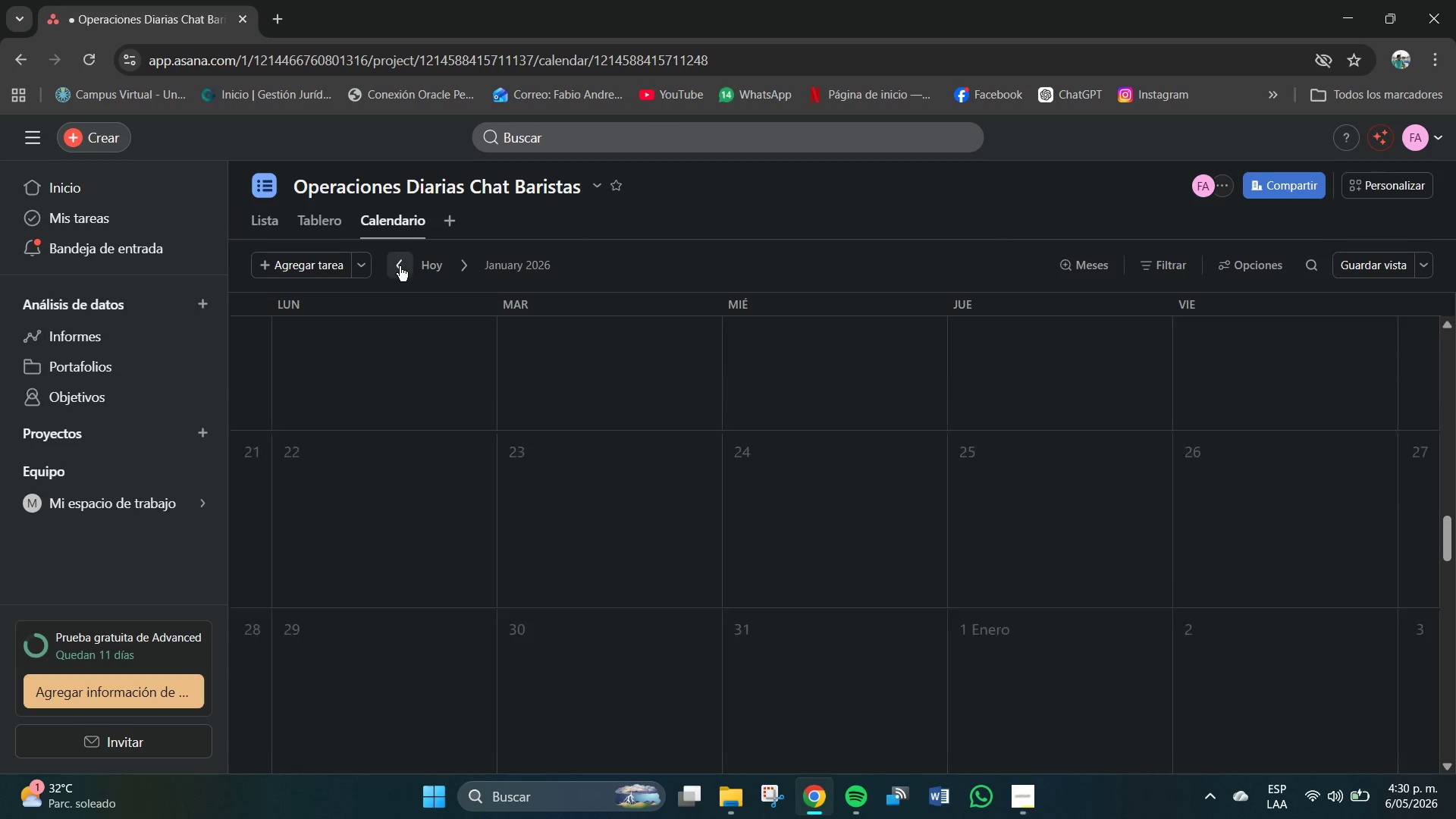 
triple_click([400, 265])
 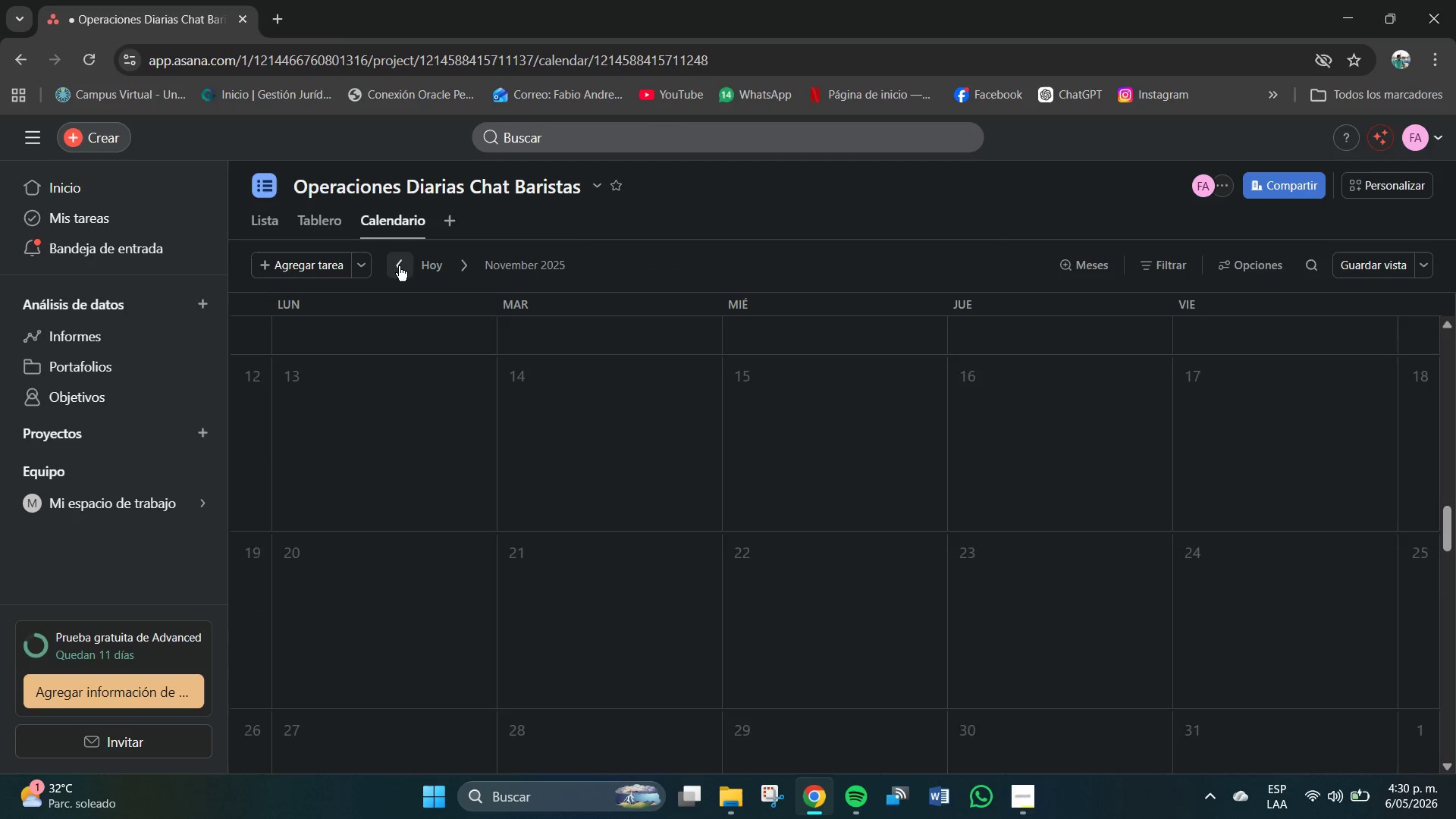 
triple_click([398, 265])
 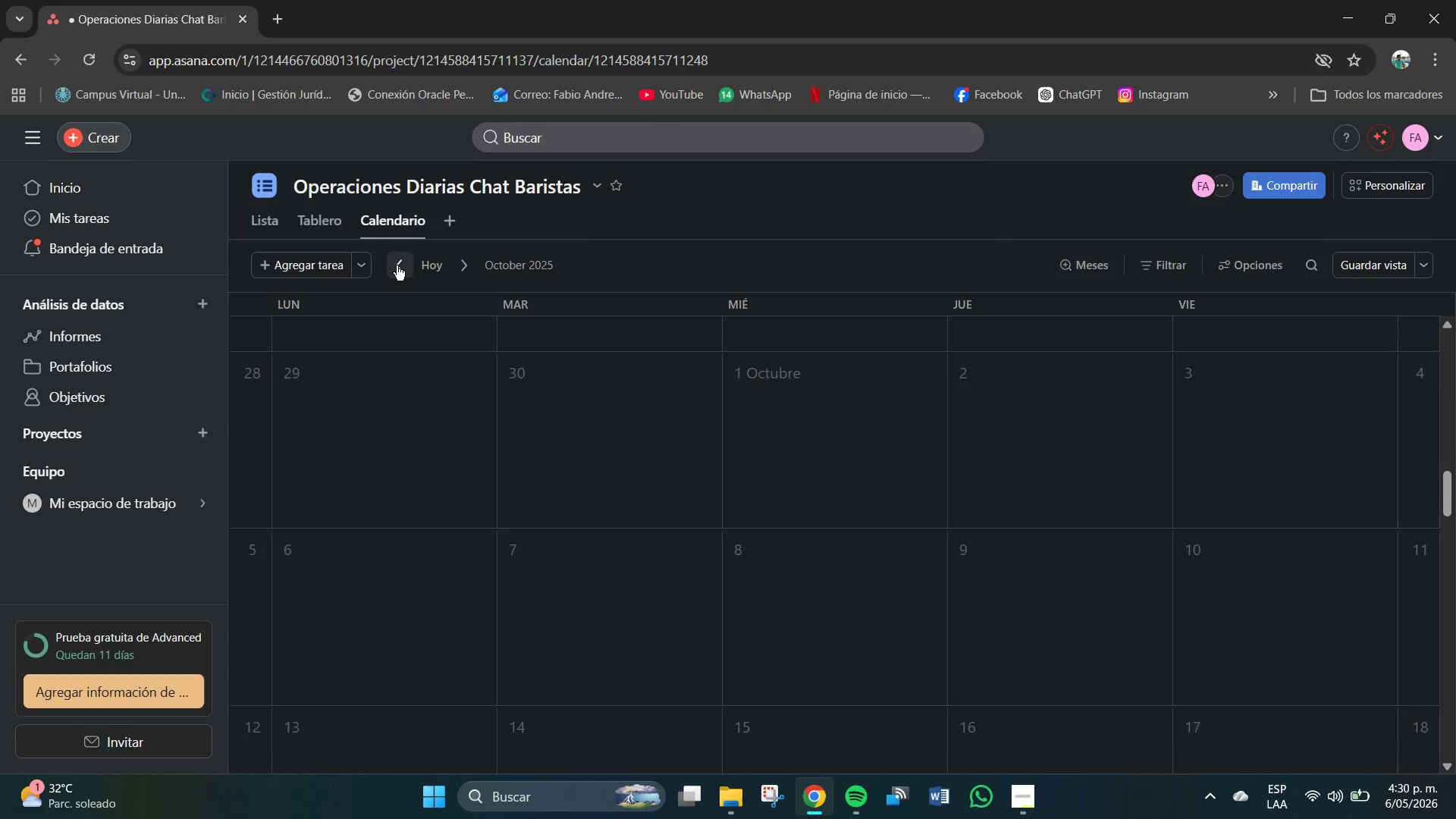 
triple_click([397, 265])
 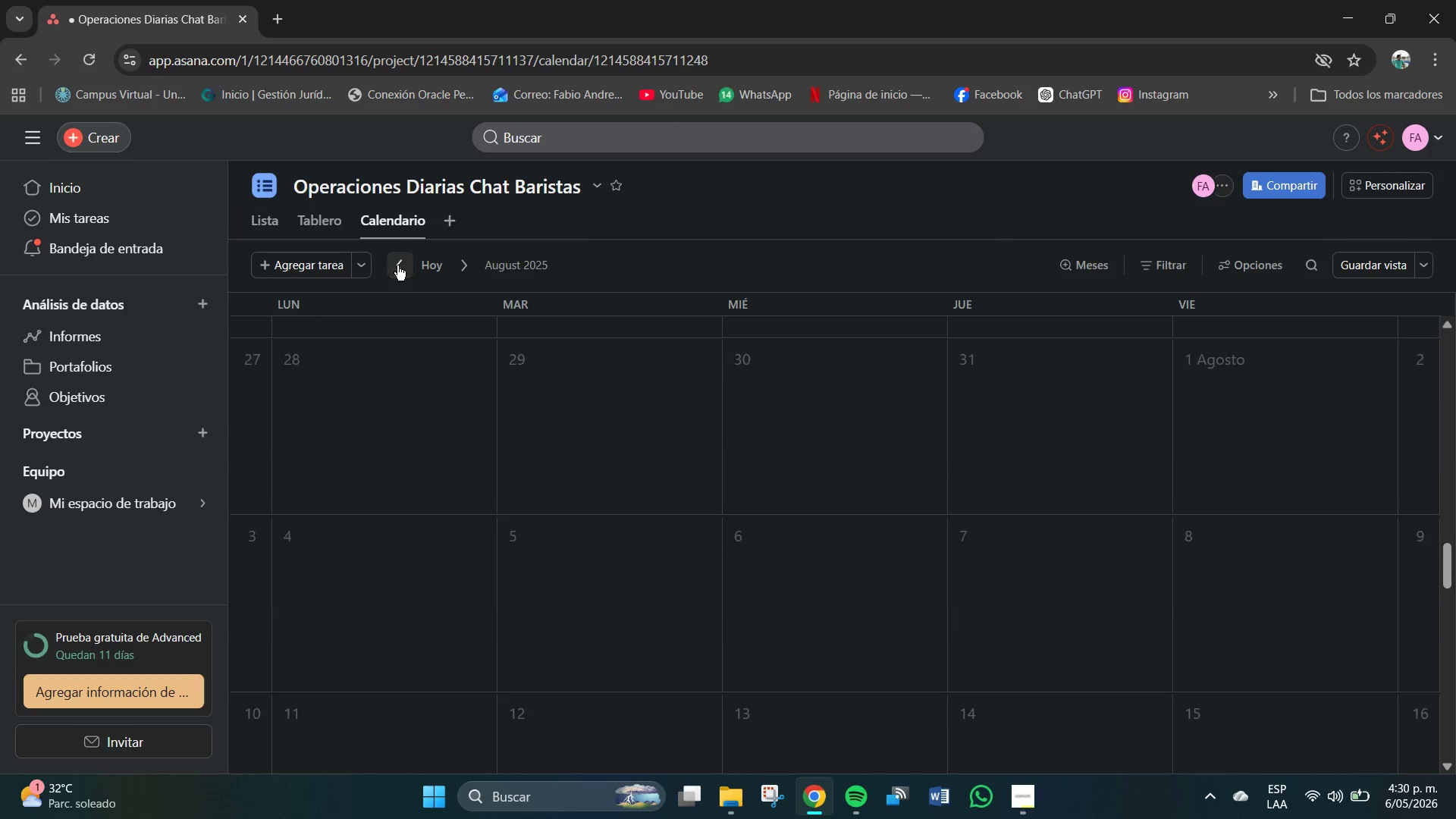 
triple_click([397, 265])
 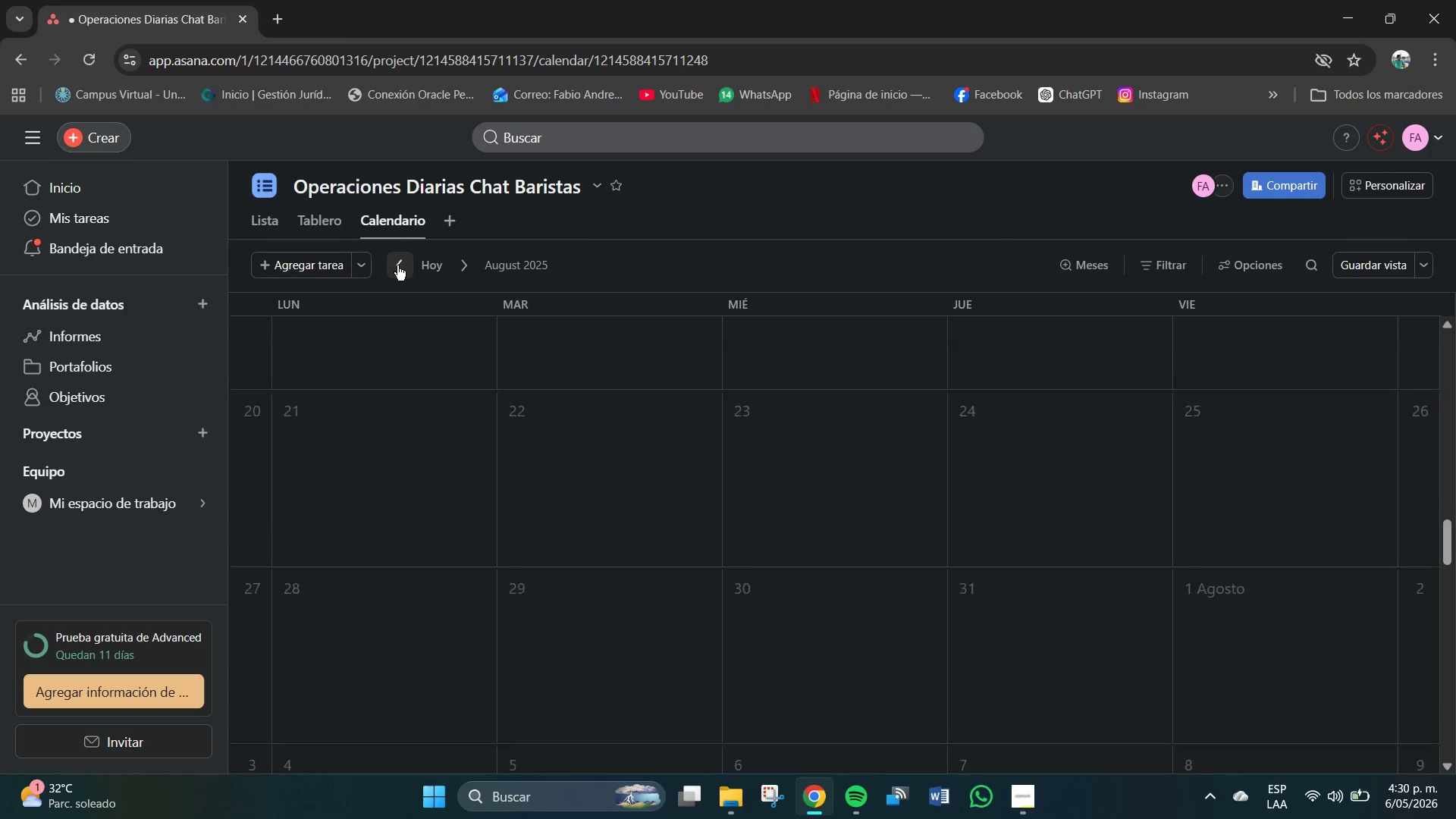 
triple_click([397, 265])
 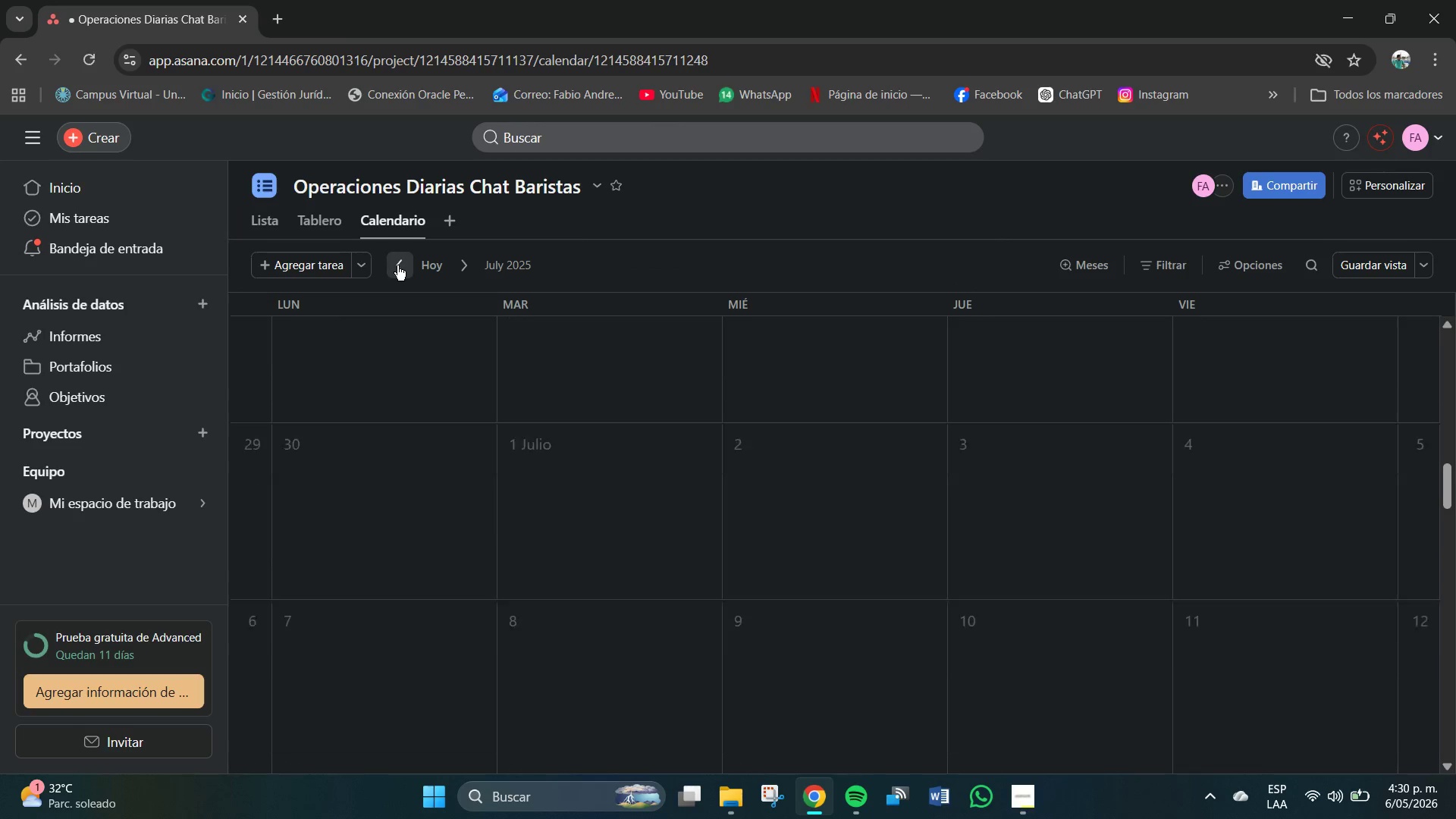 
triple_click([397, 265])
 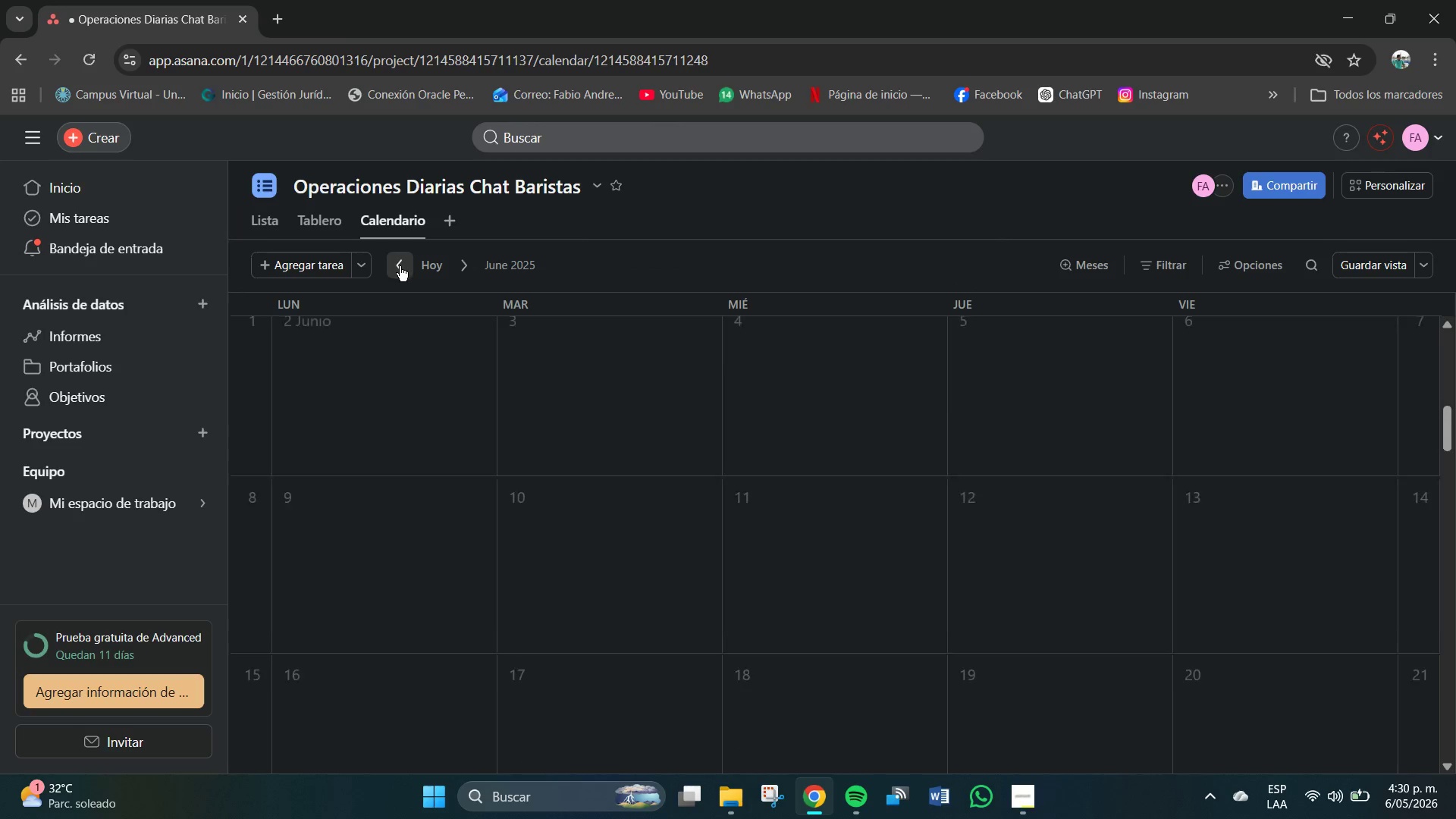 
triple_click([399, 265])
 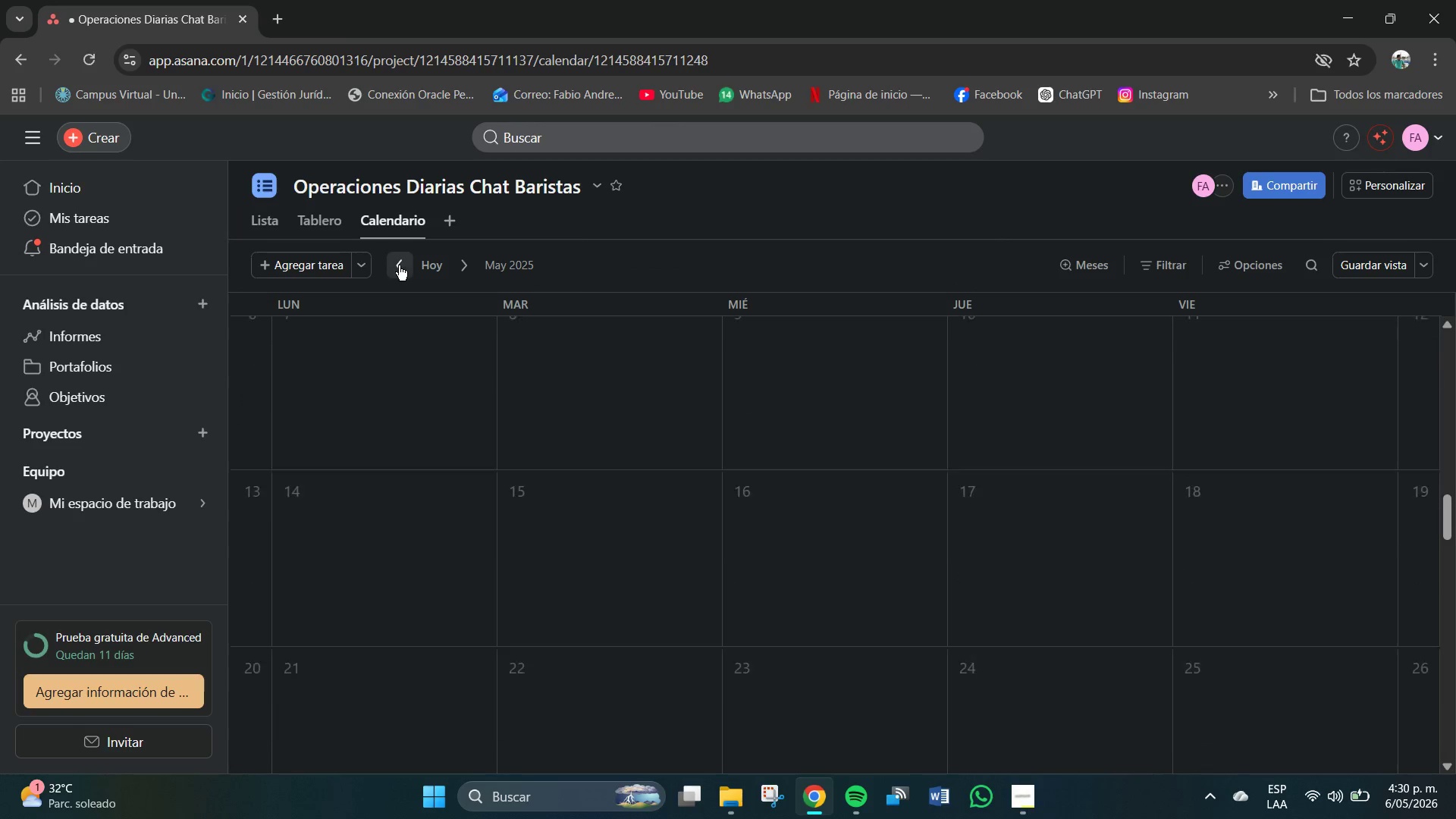 
triple_click([399, 265])
 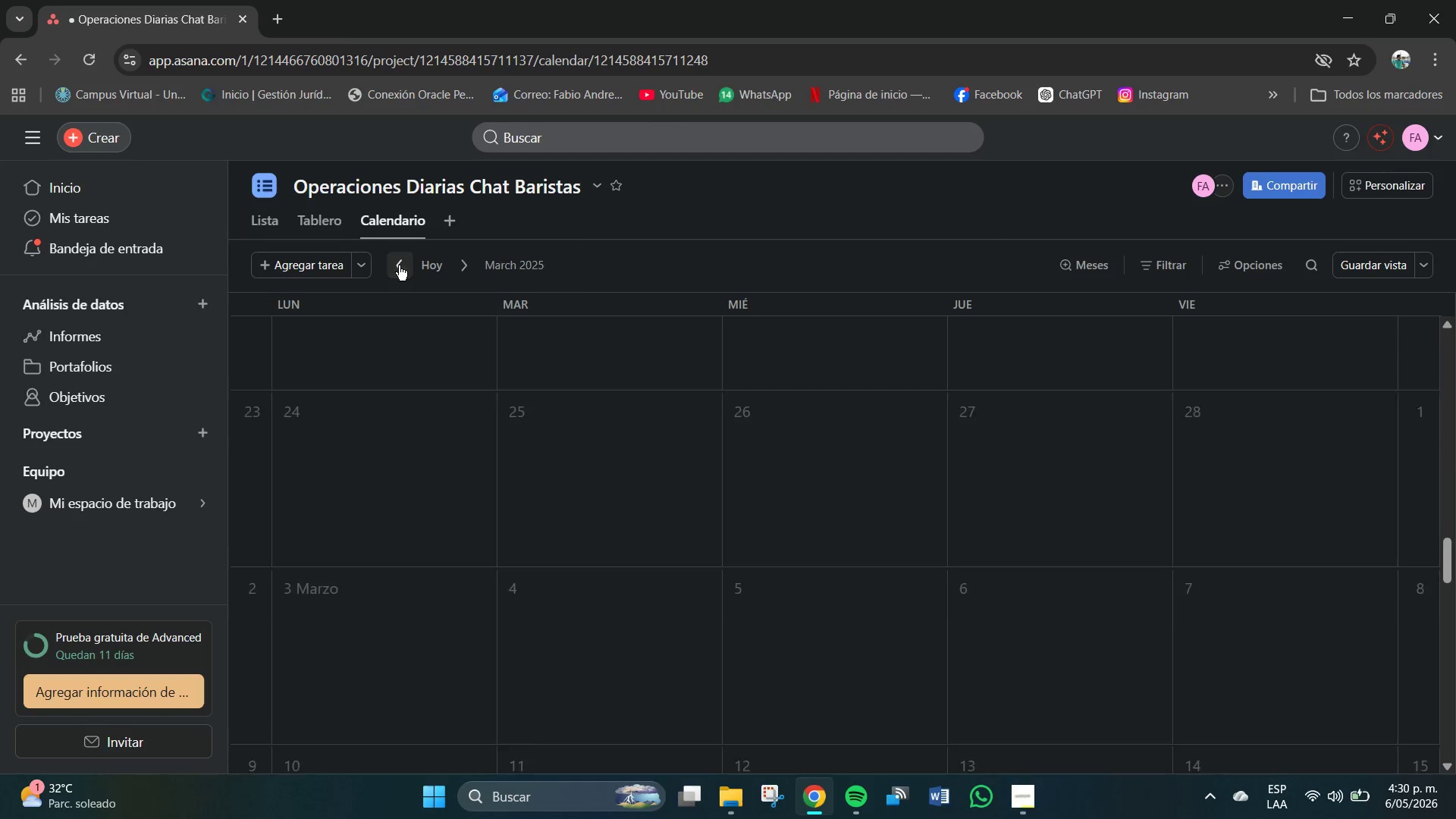 
triple_click([398, 265])
 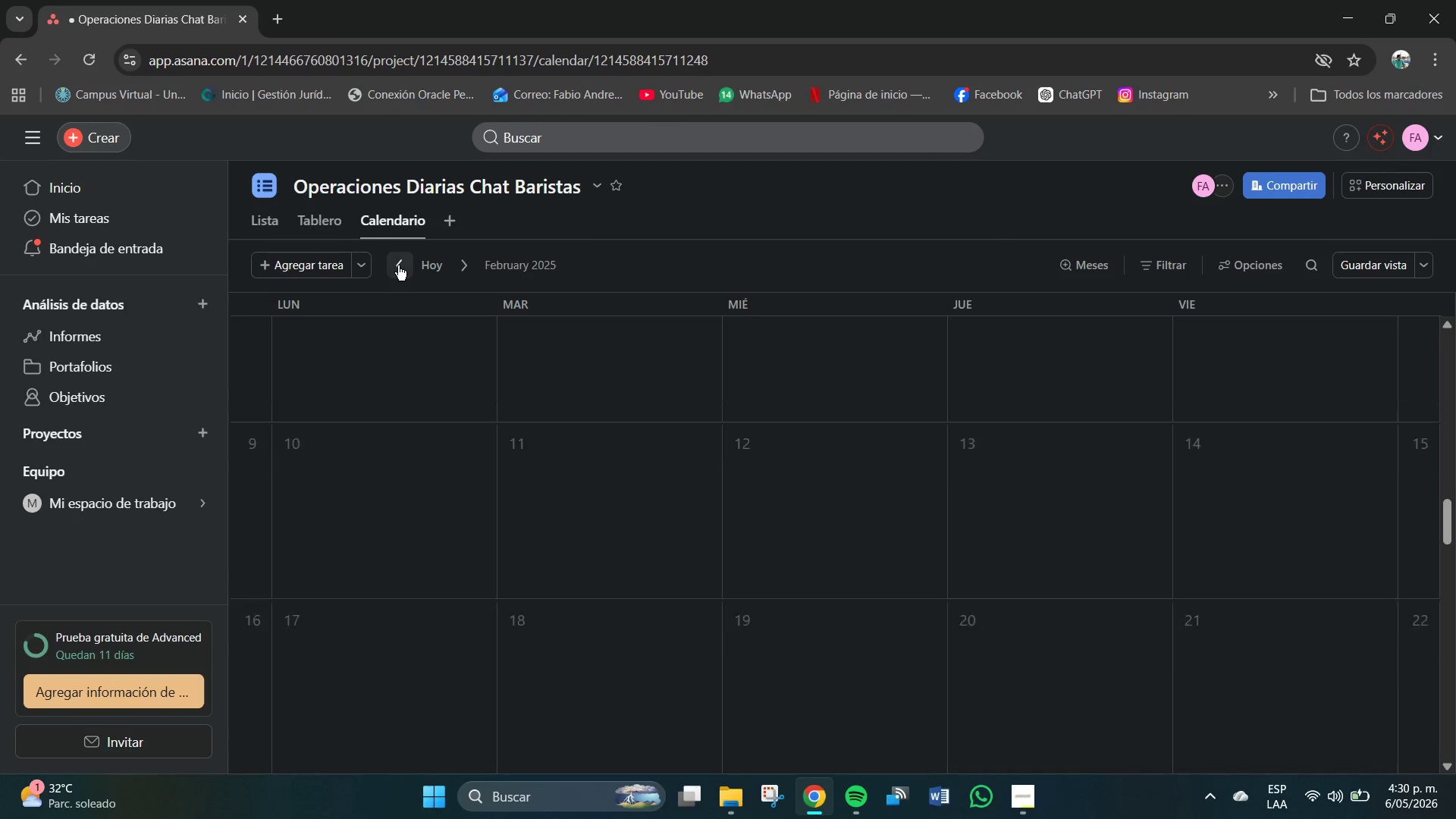 
triple_click([398, 265])
 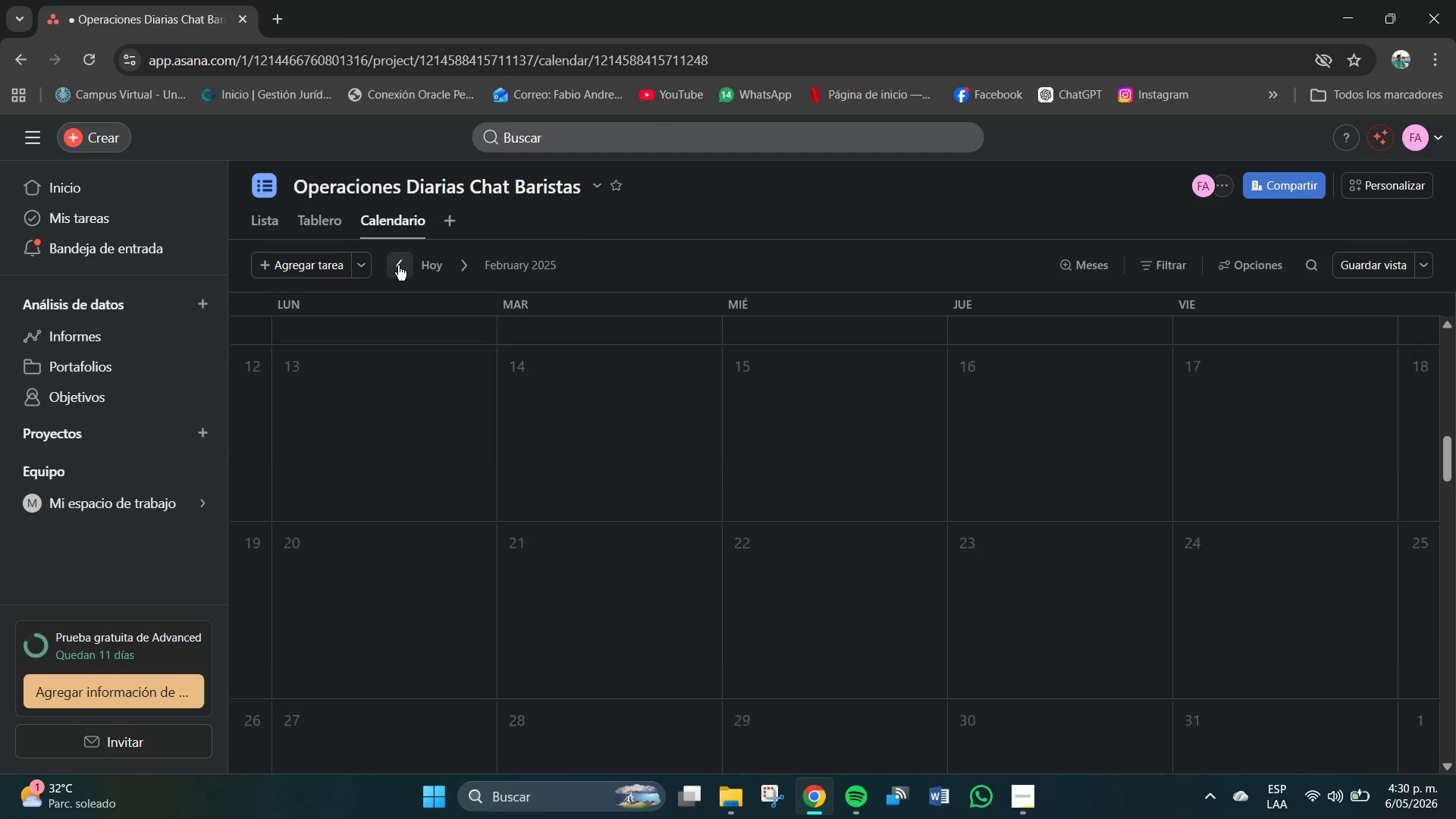 
triple_click([398, 265])
 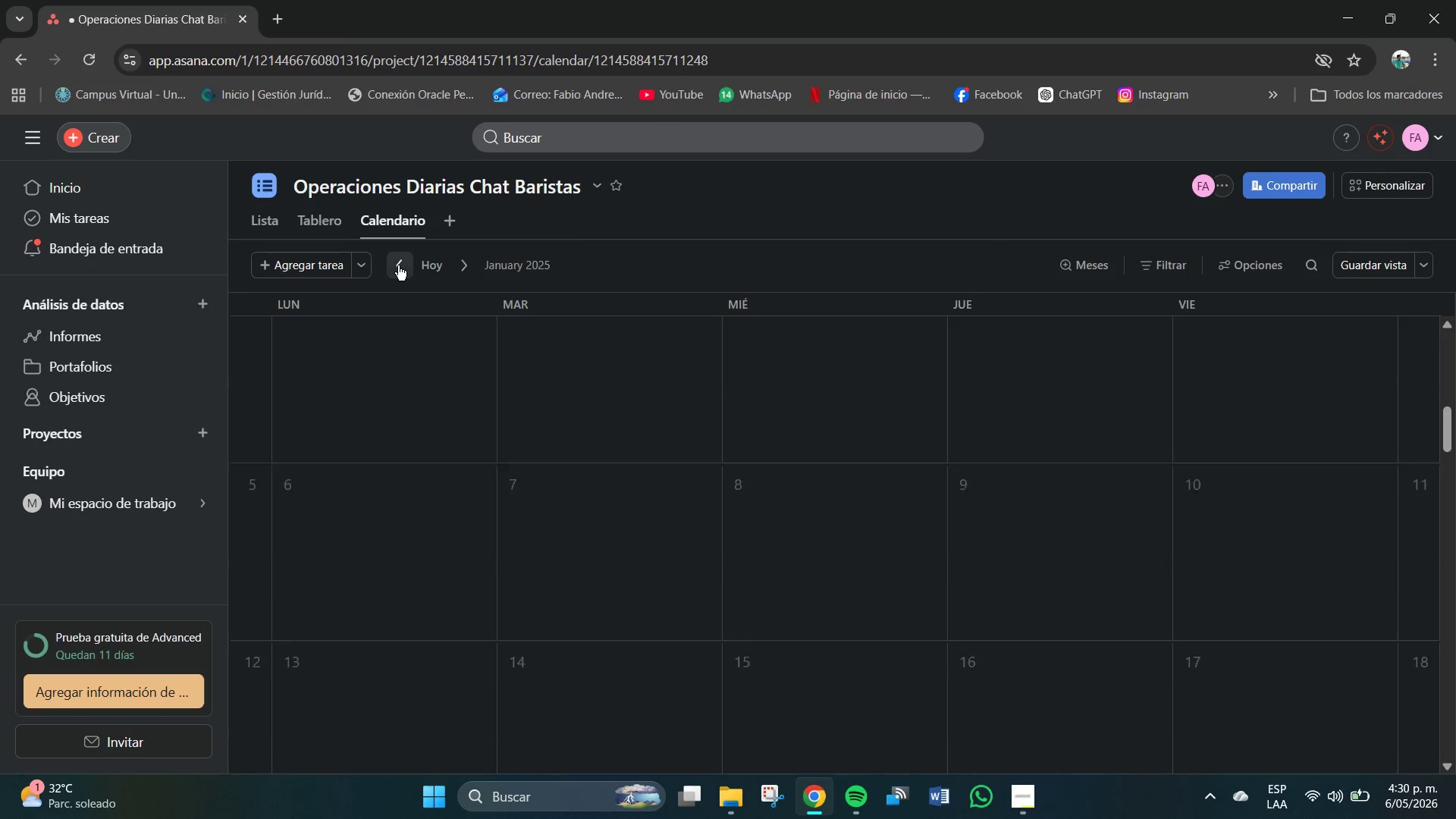 
triple_click([398, 265])
 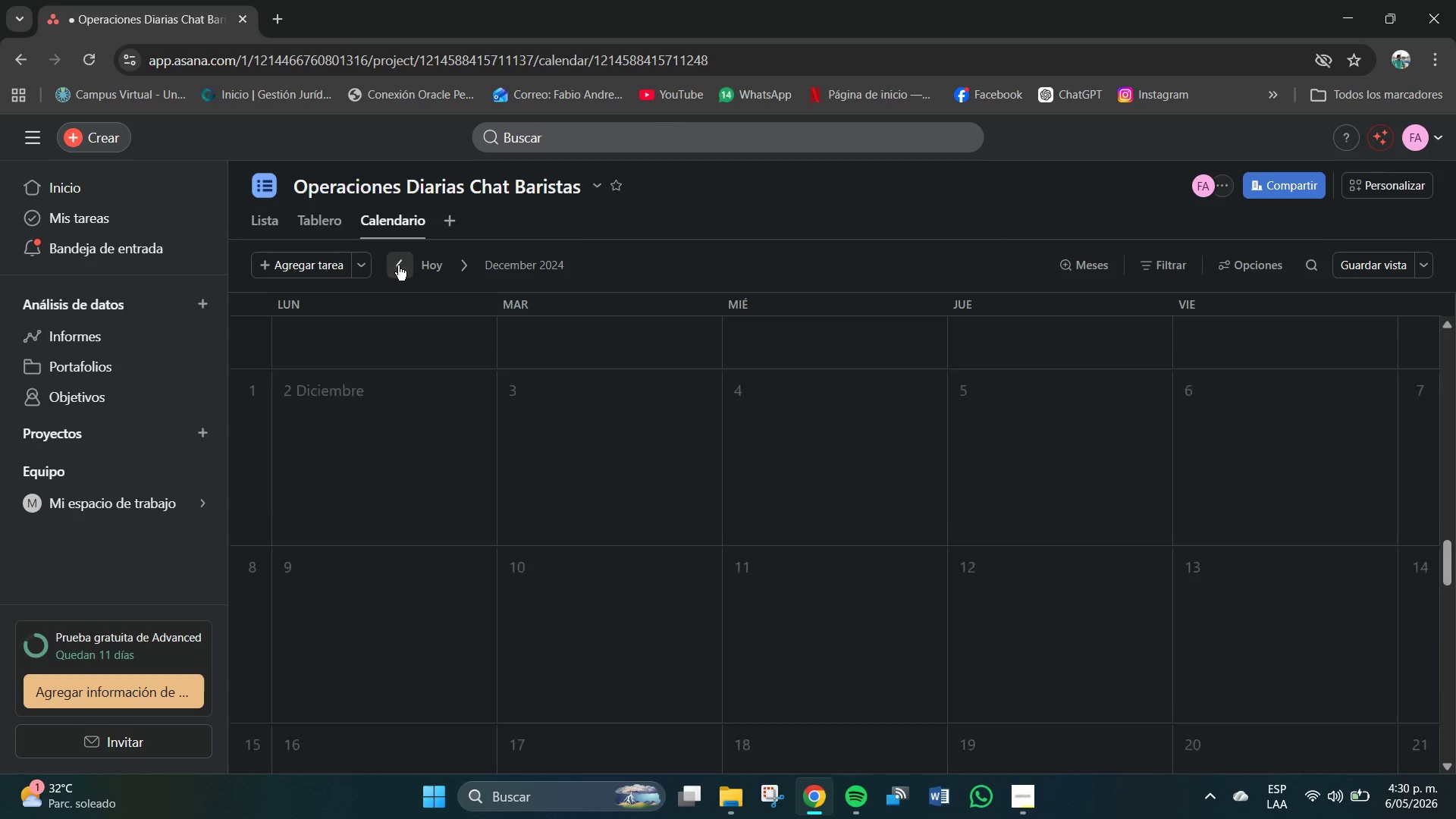 
triple_click([398, 265])
 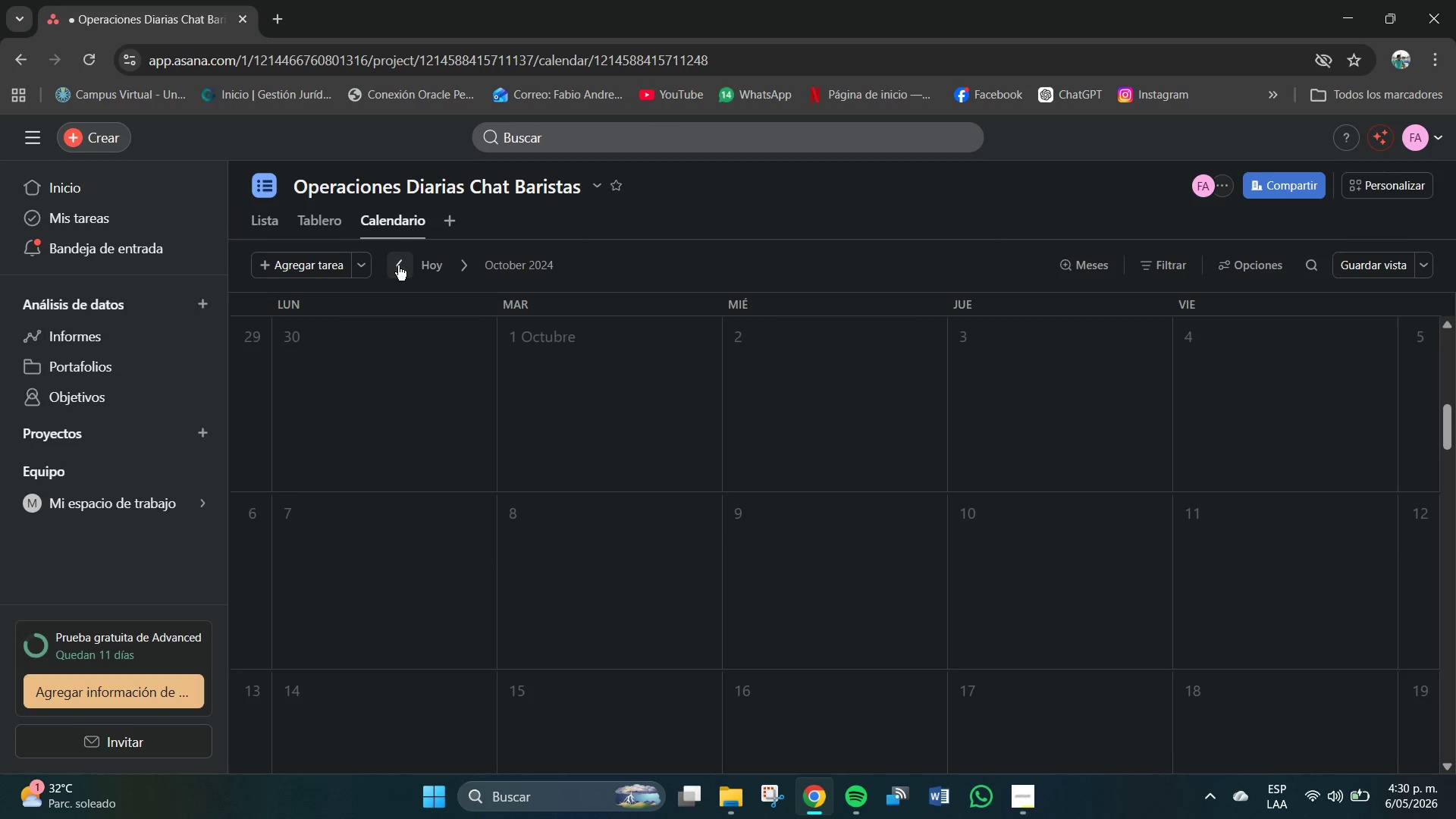 
triple_click([398, 265])
 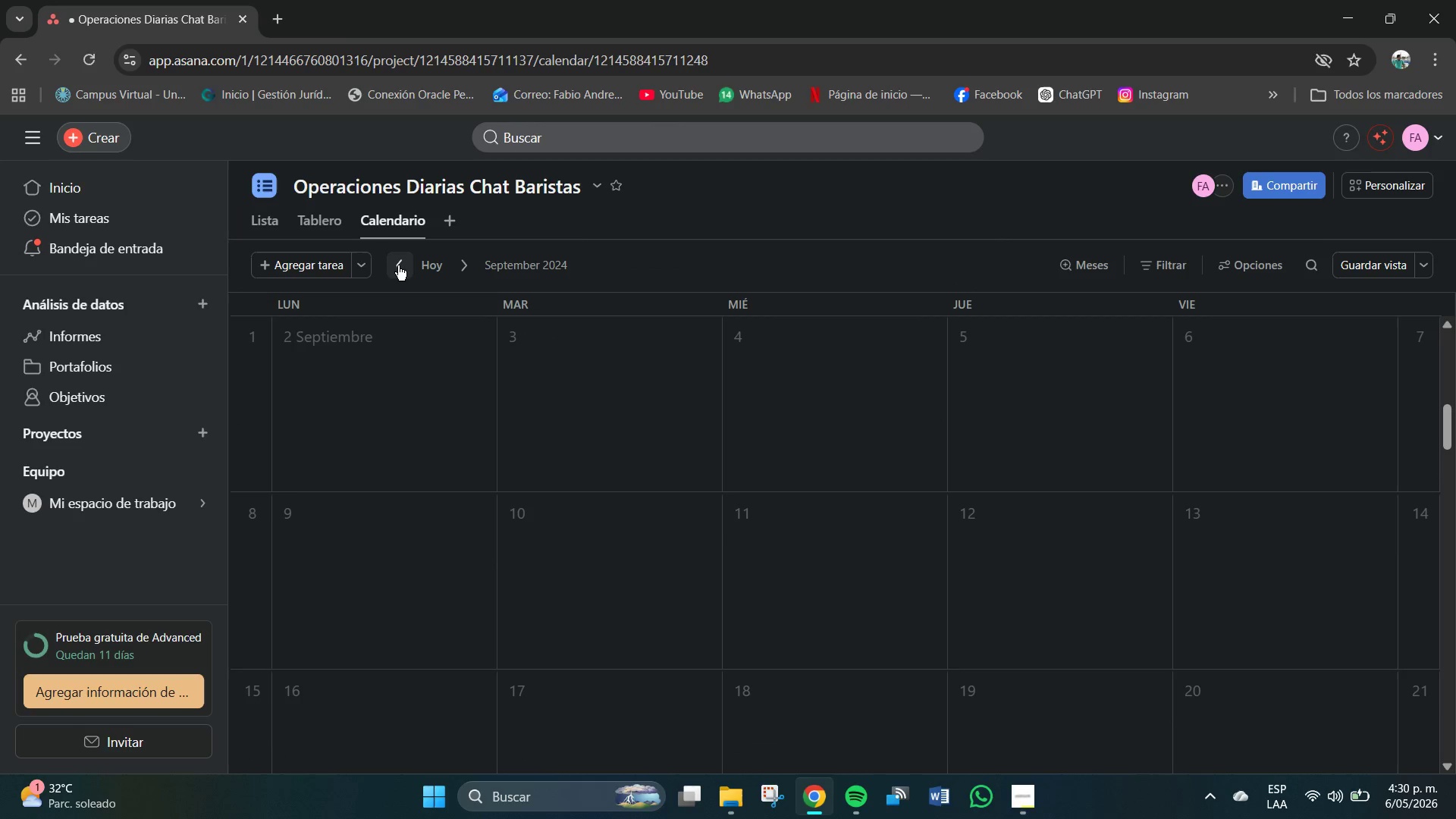 
triple_click([398, 265])
 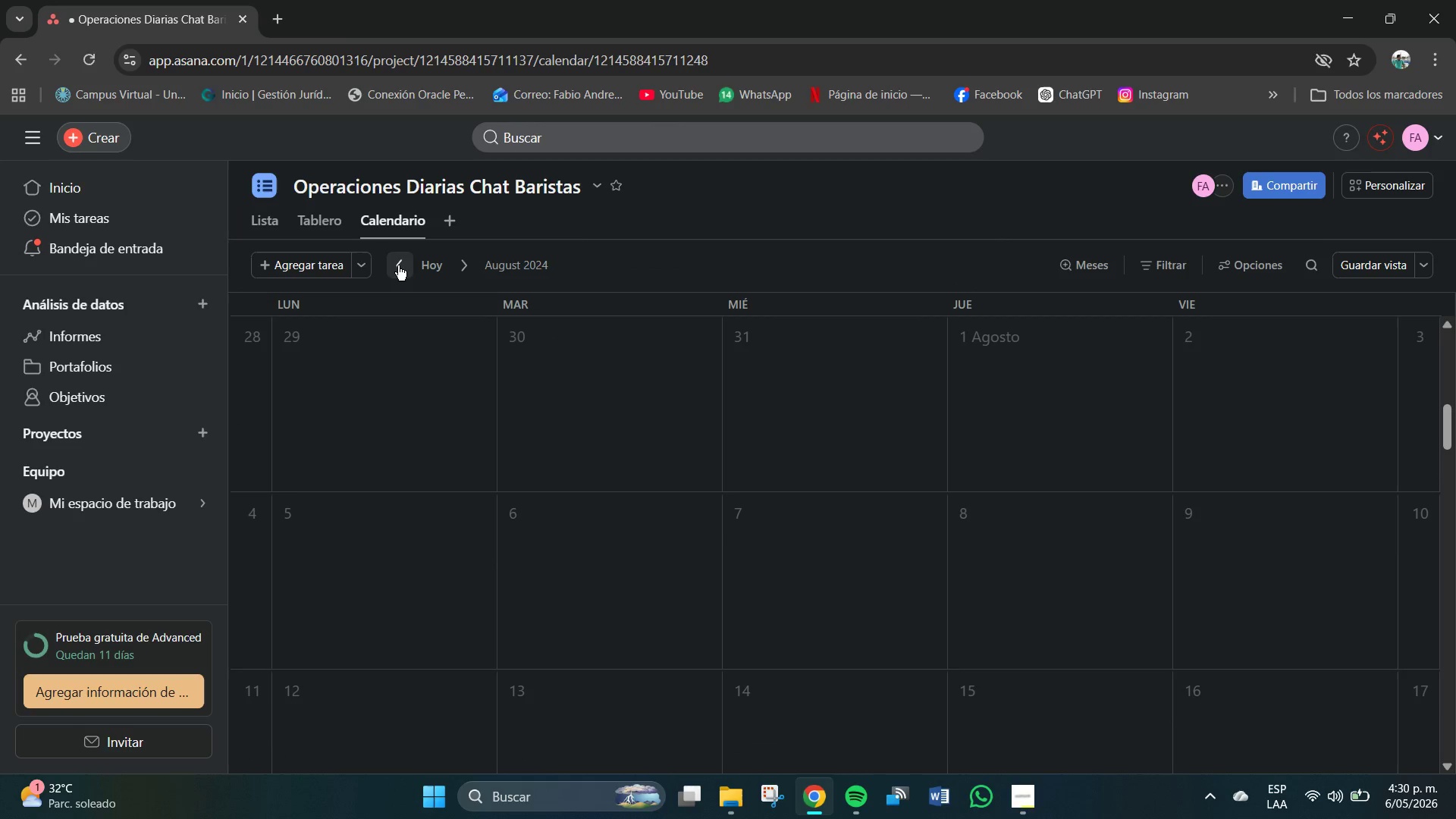 
triple_click([398, 265])
 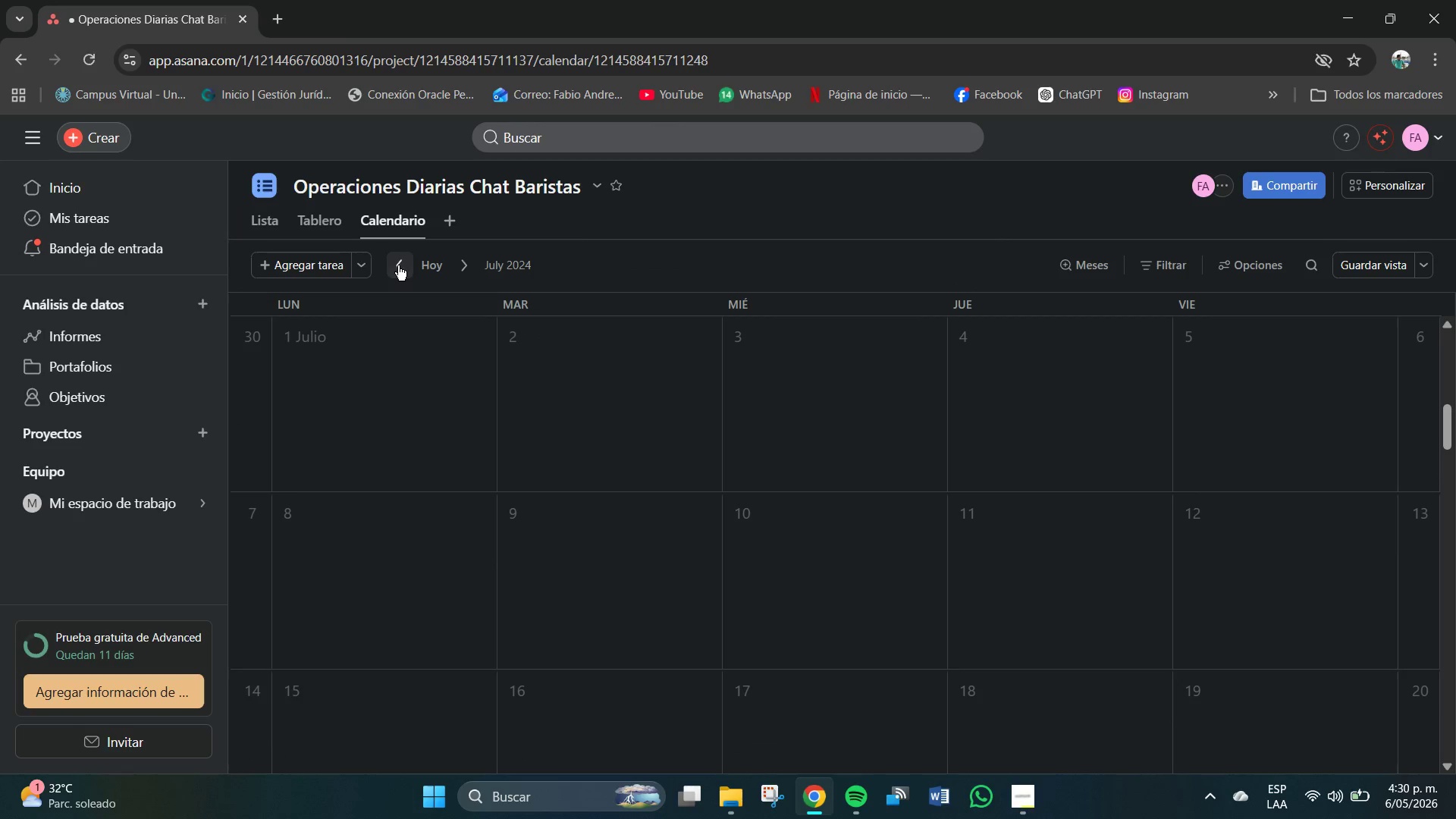 
triple_click([398, 265])
 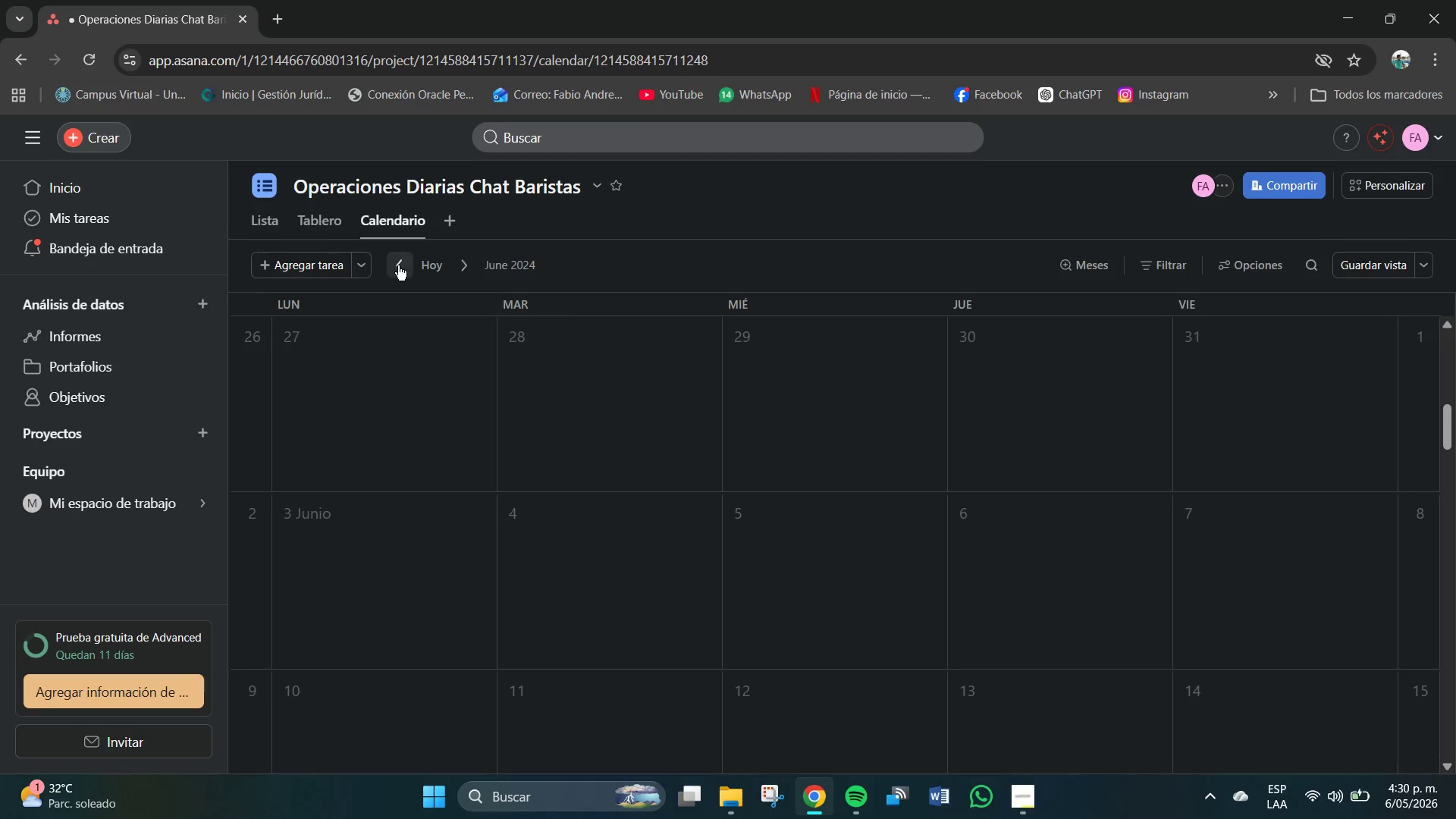 
double_click([398, 265])
 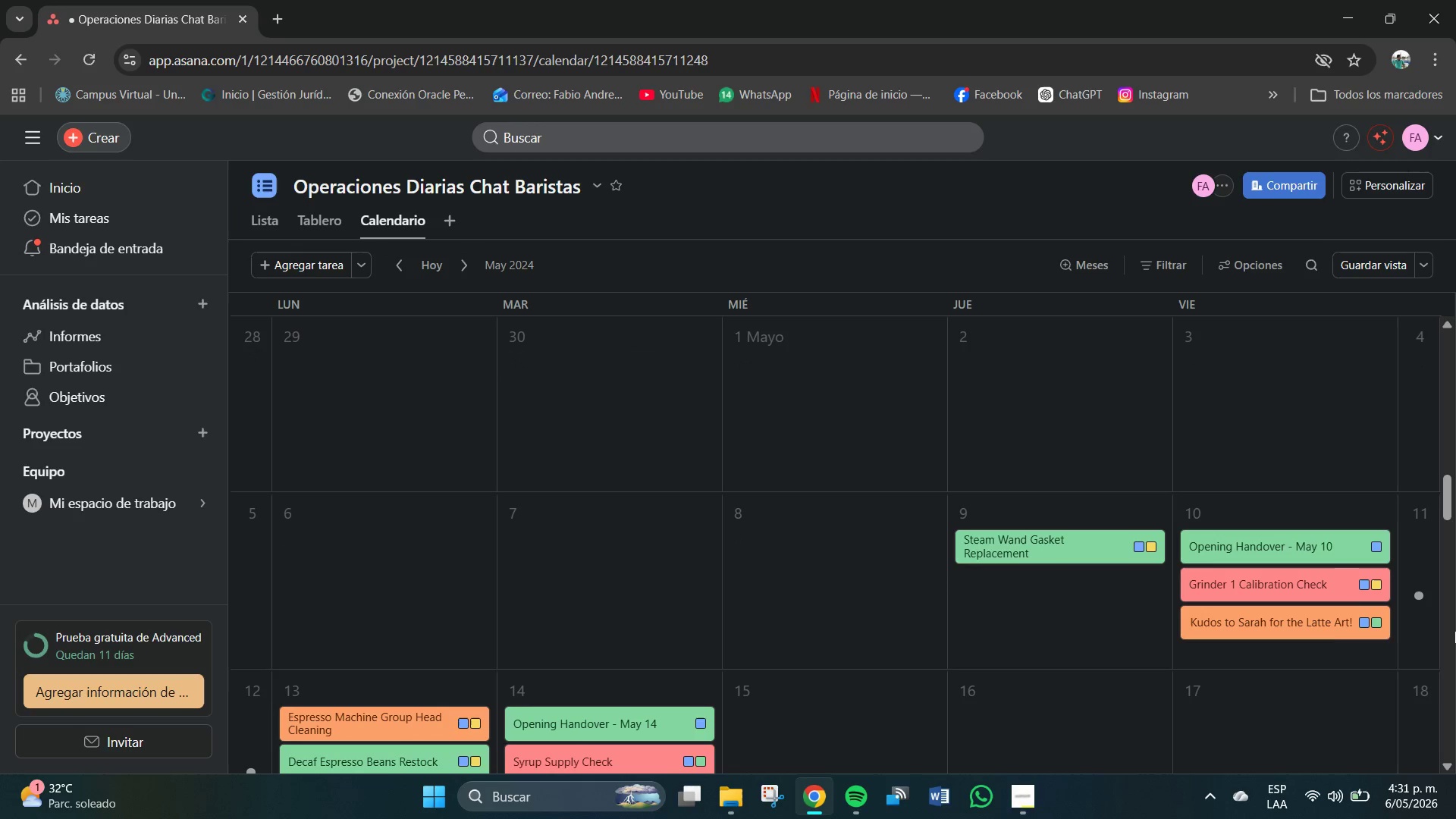 
left_click_drag(start_coordinate=[1448, 508], to_coordinate=[1455, 518])
 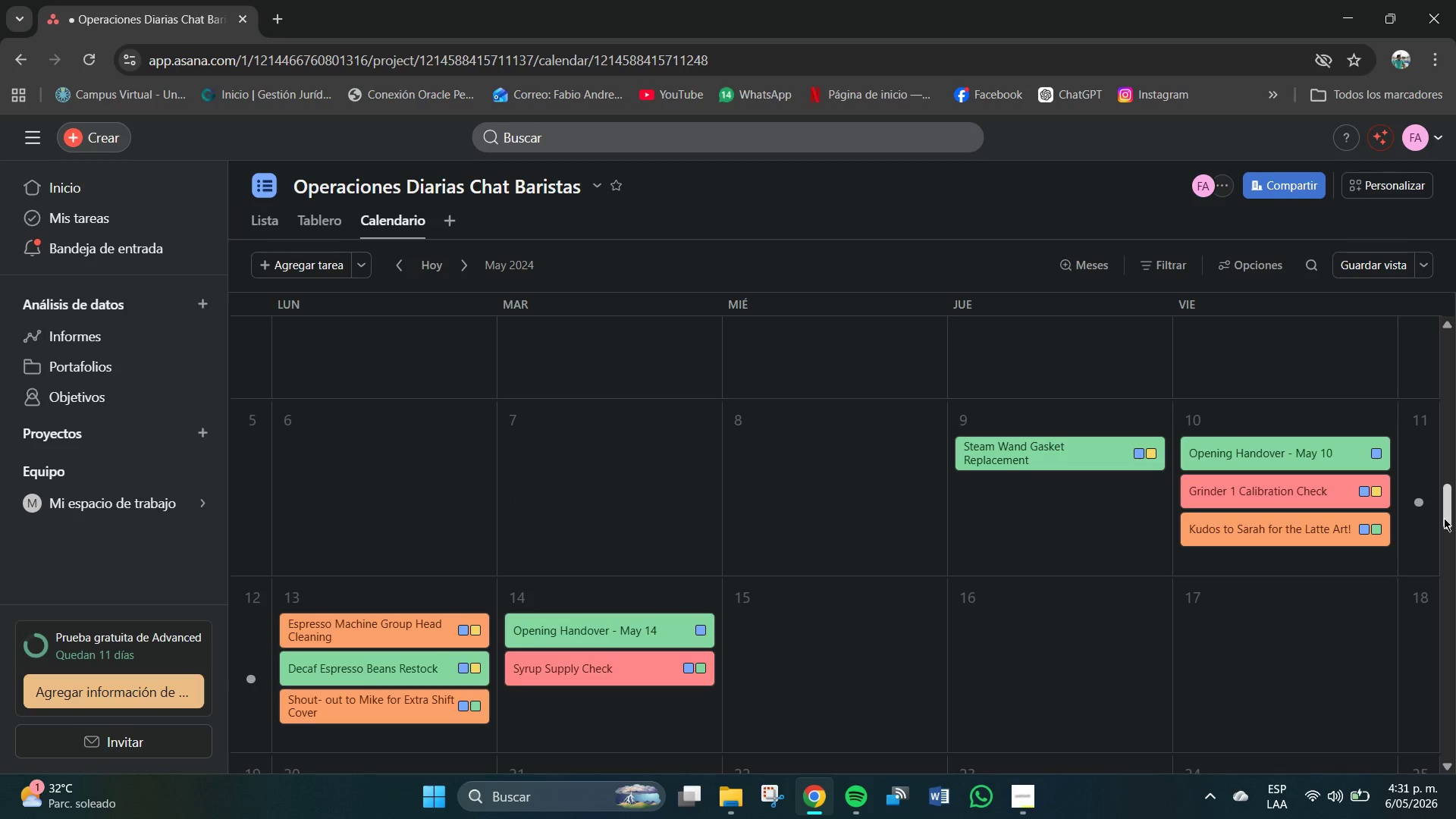 
wait(7.91)
 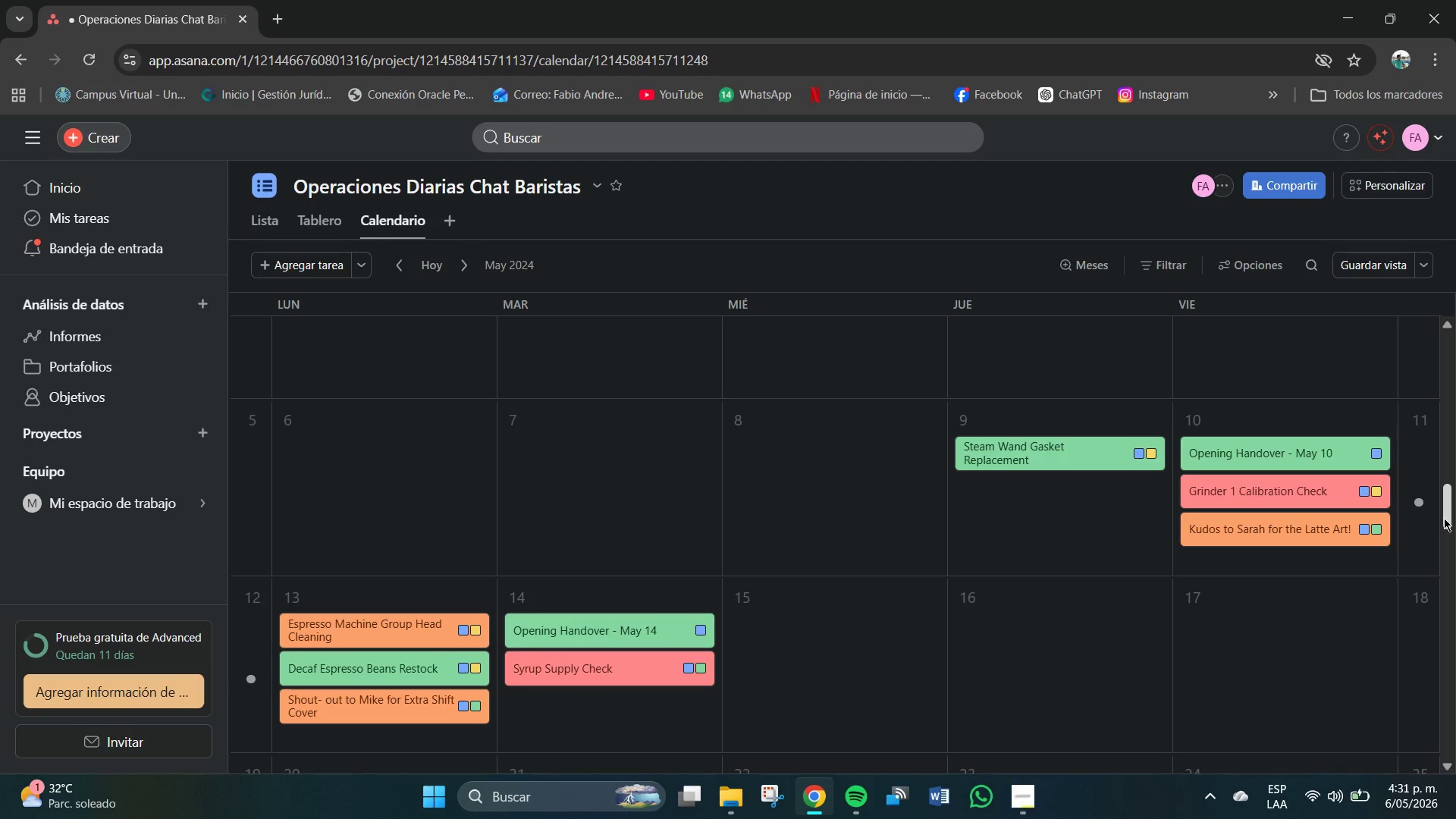 
left_click([1259, 265])
 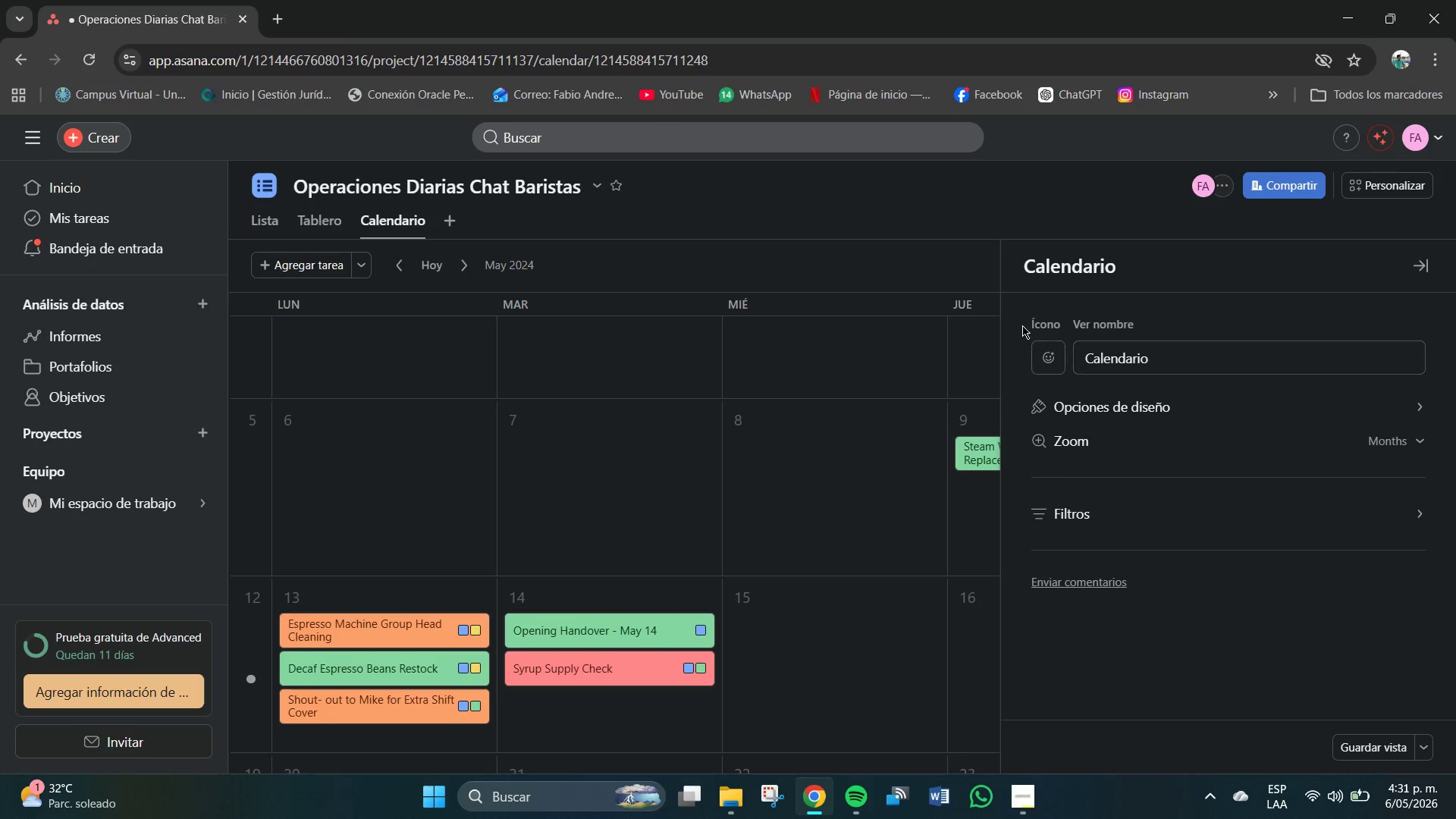 
wait(8.66)
 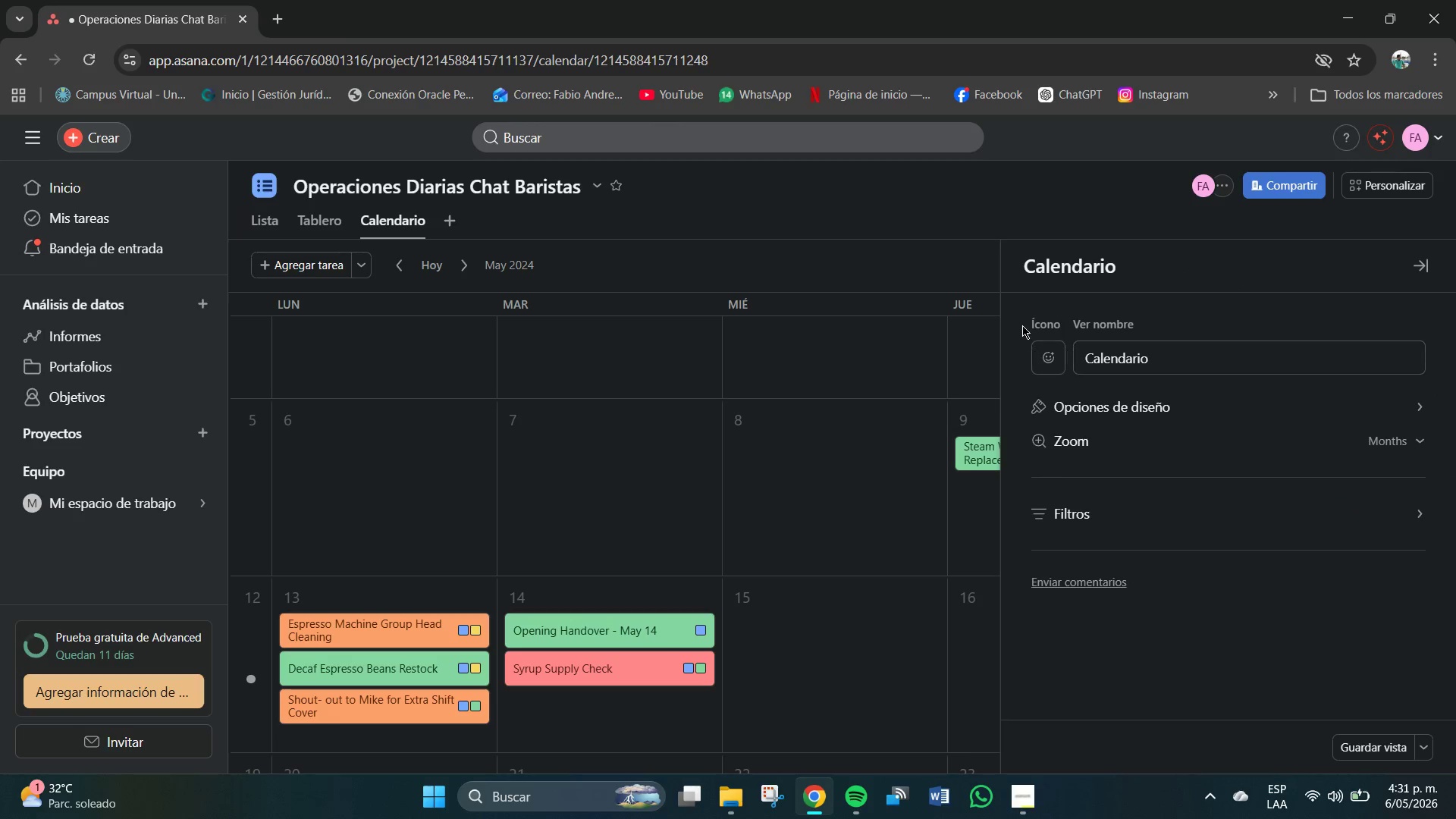 
left_click([943, 242])
 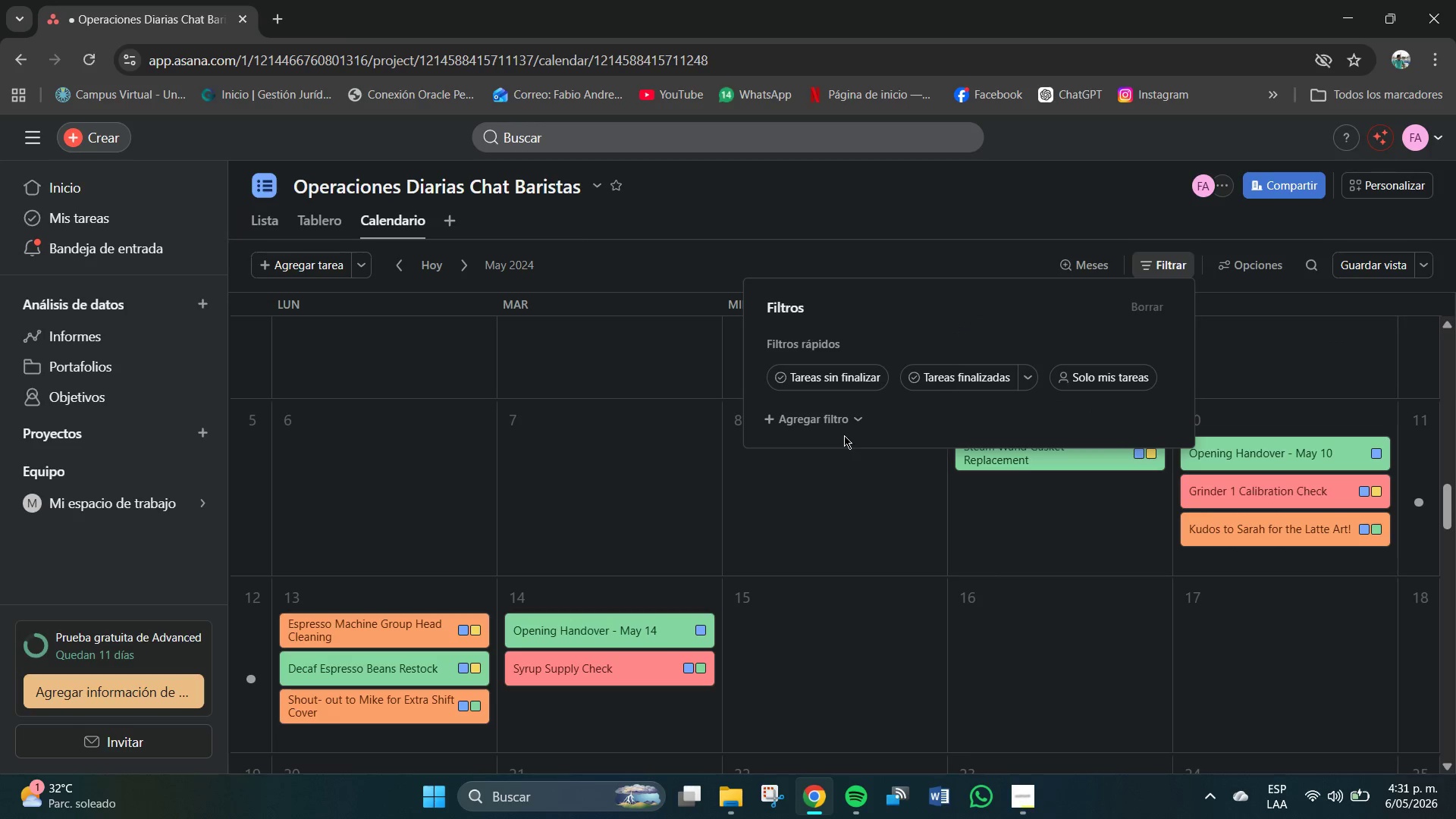 
left_click([827, 417])
 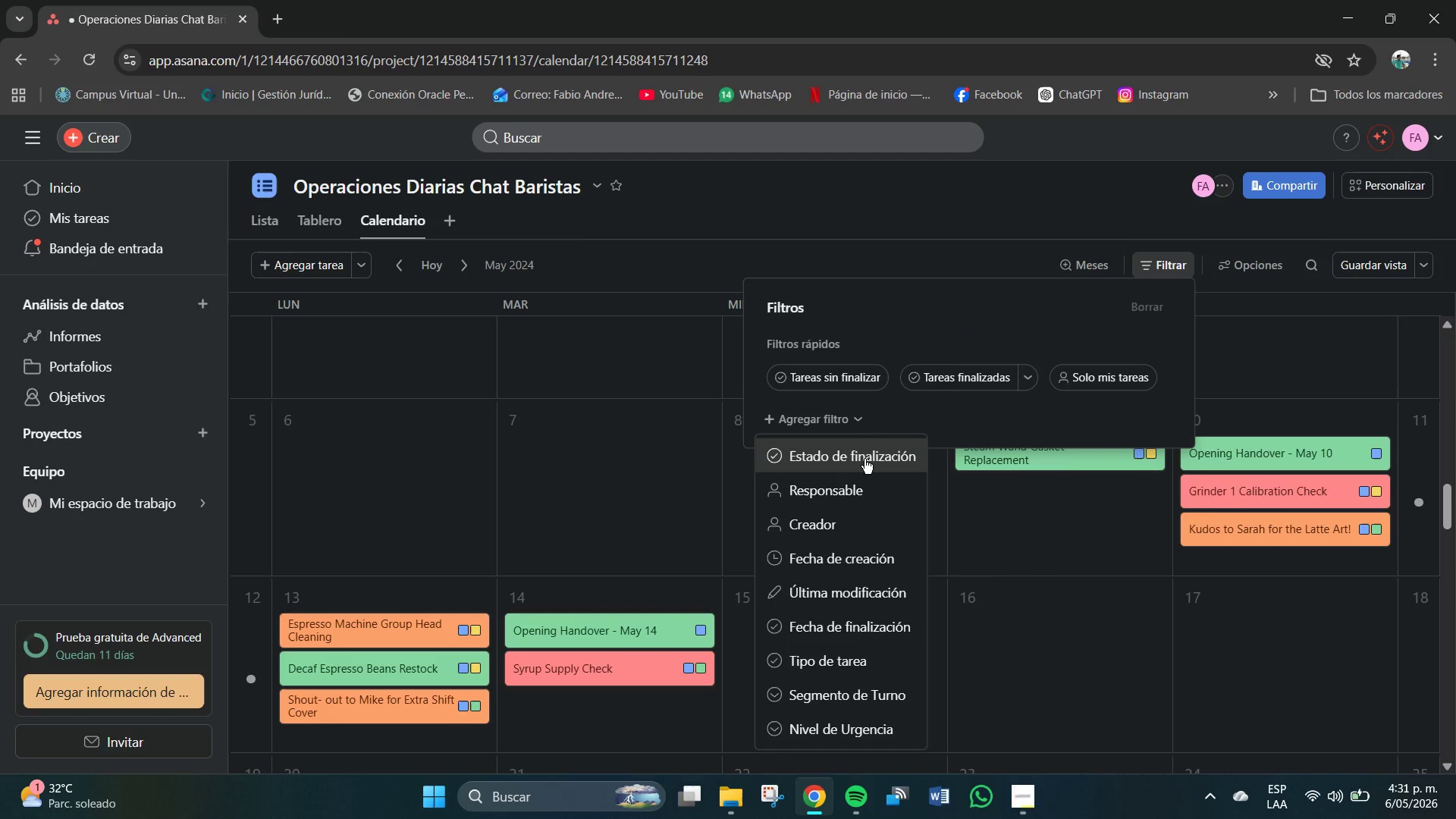 
scroll: coordinate [871, 595], scroll_direction: down, amount: 4.0
 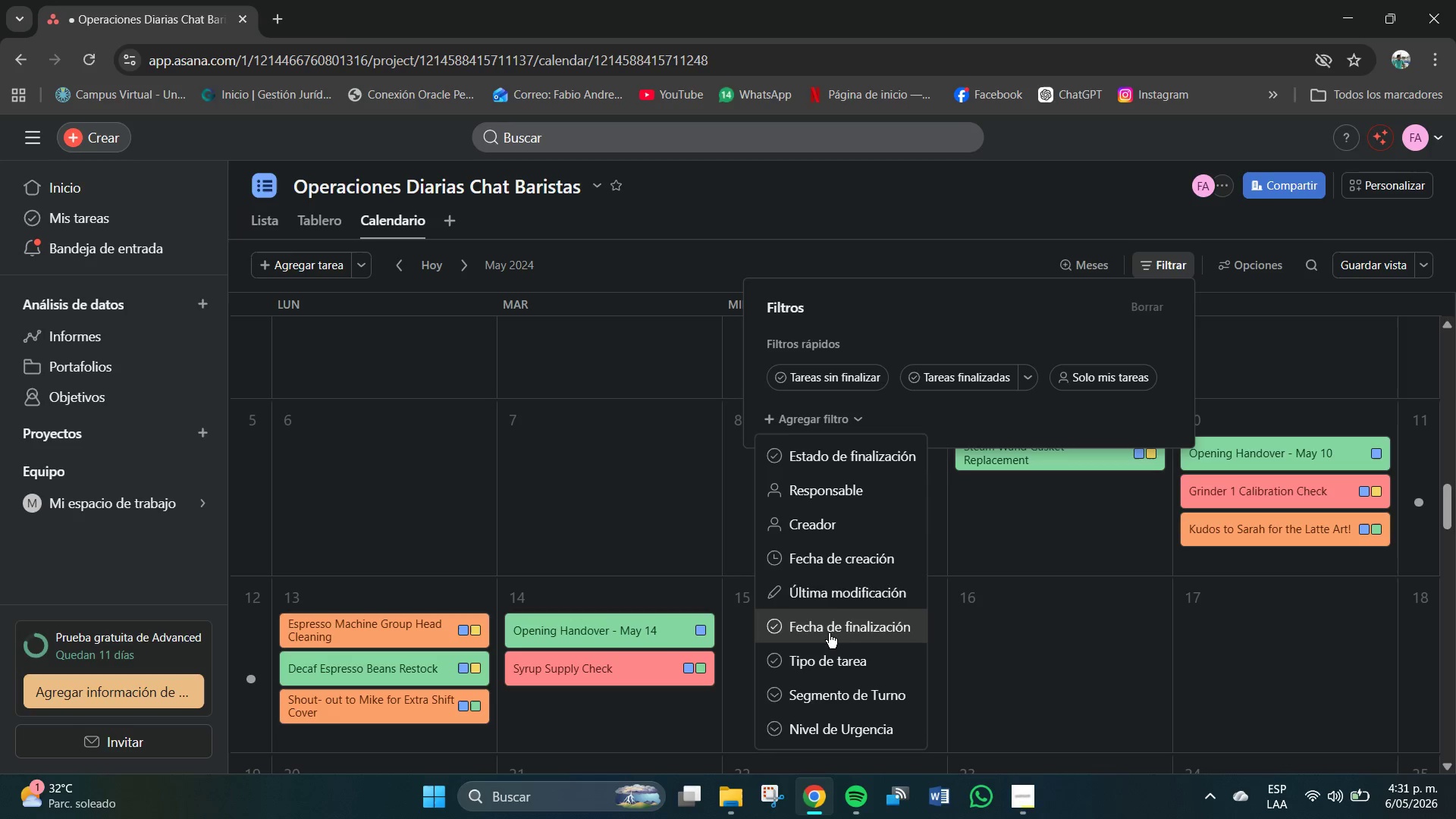 
wait(8.46)
 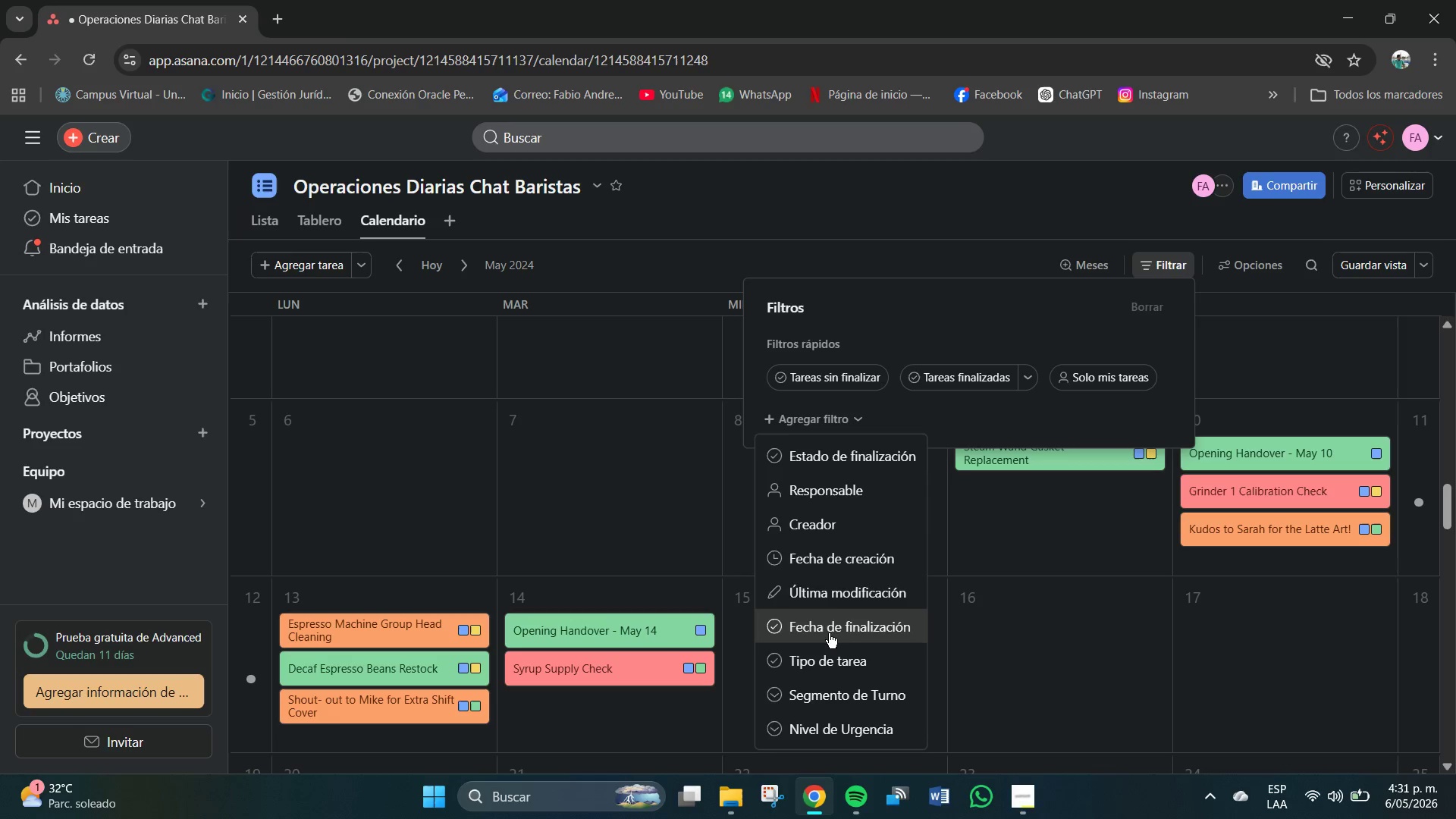 
left_click([899, 308])
 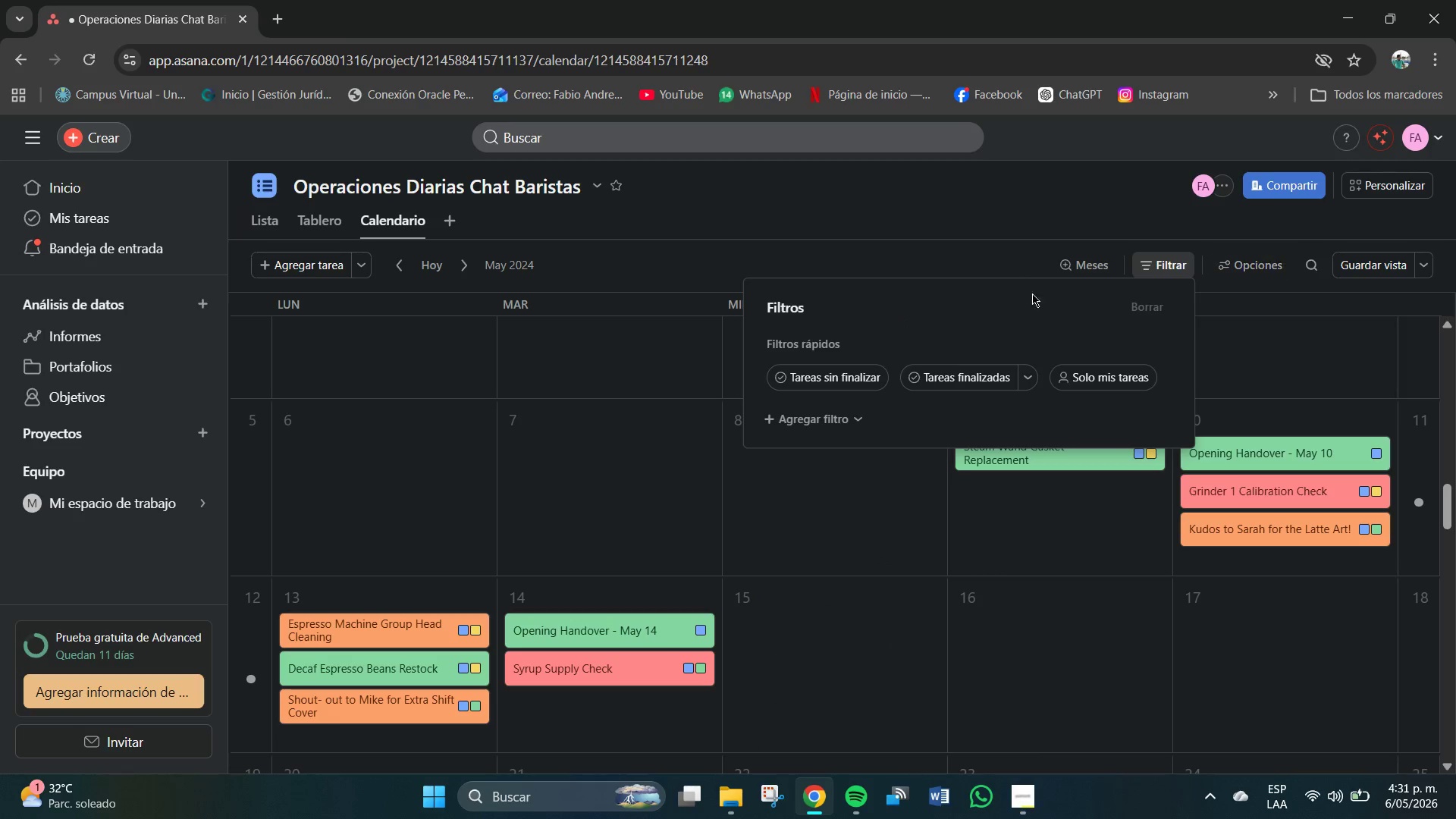 
left_click([1002, 260])
 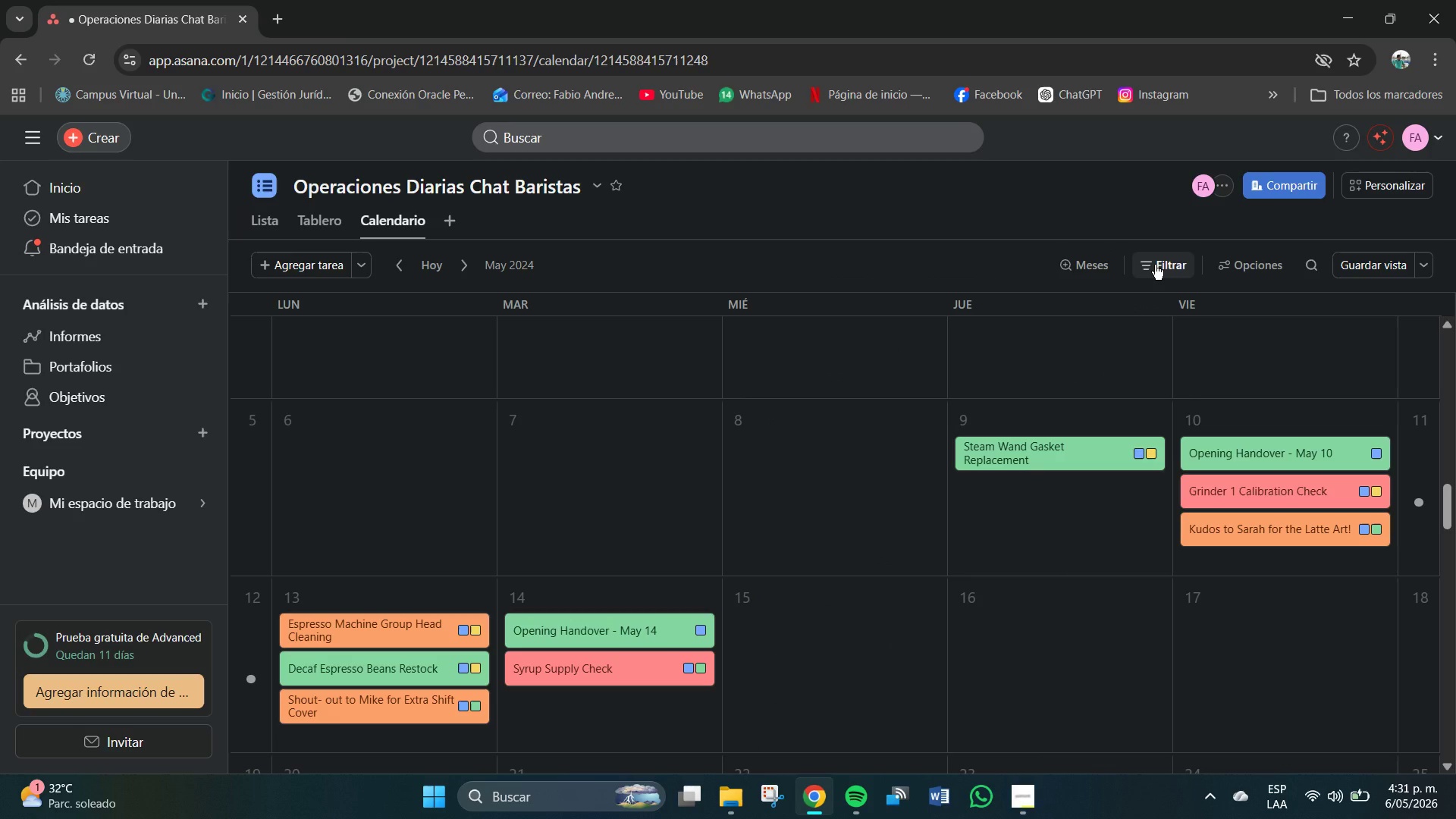 
wait(8.89)
 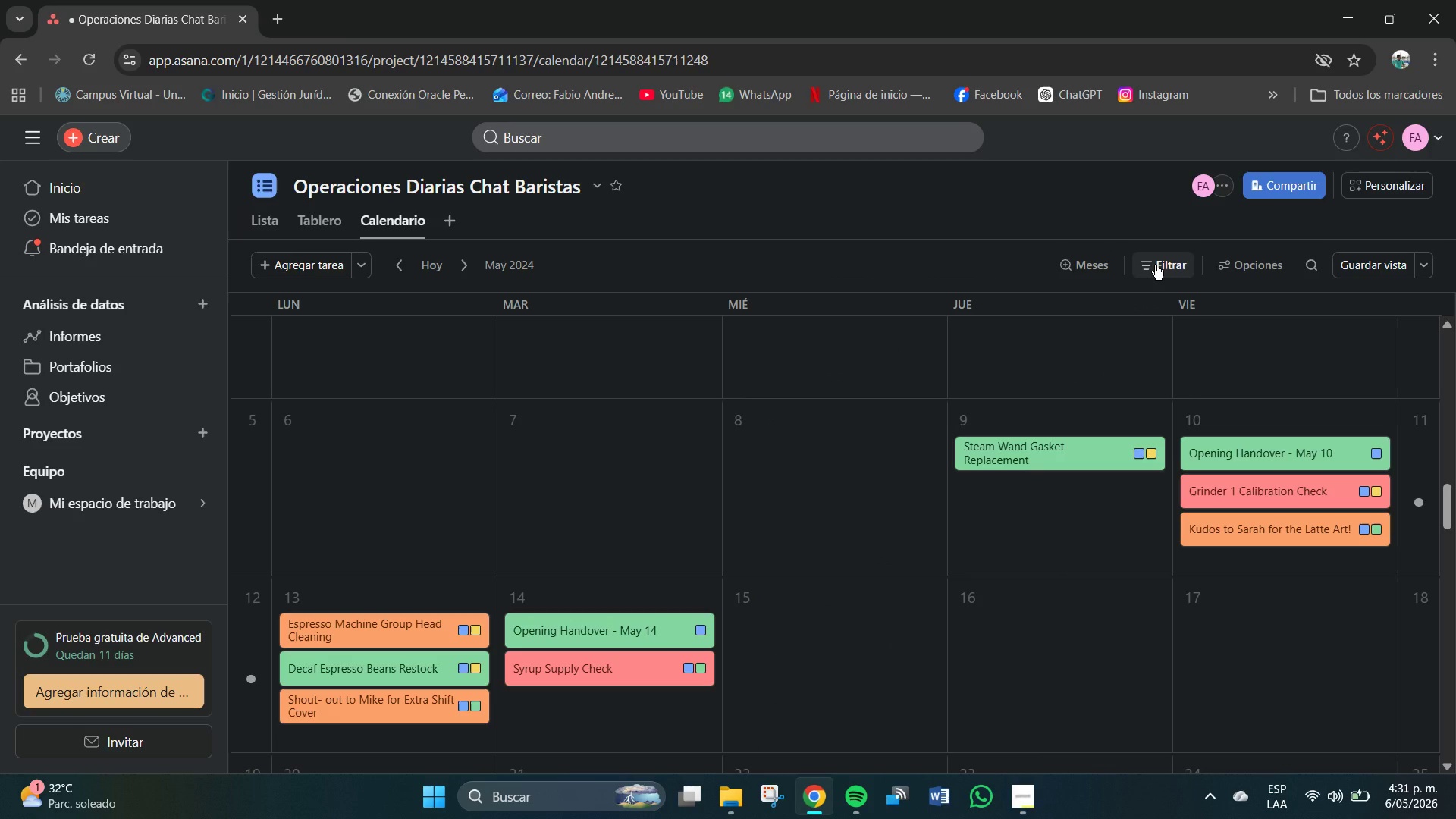 
left_click([1165, 265])
 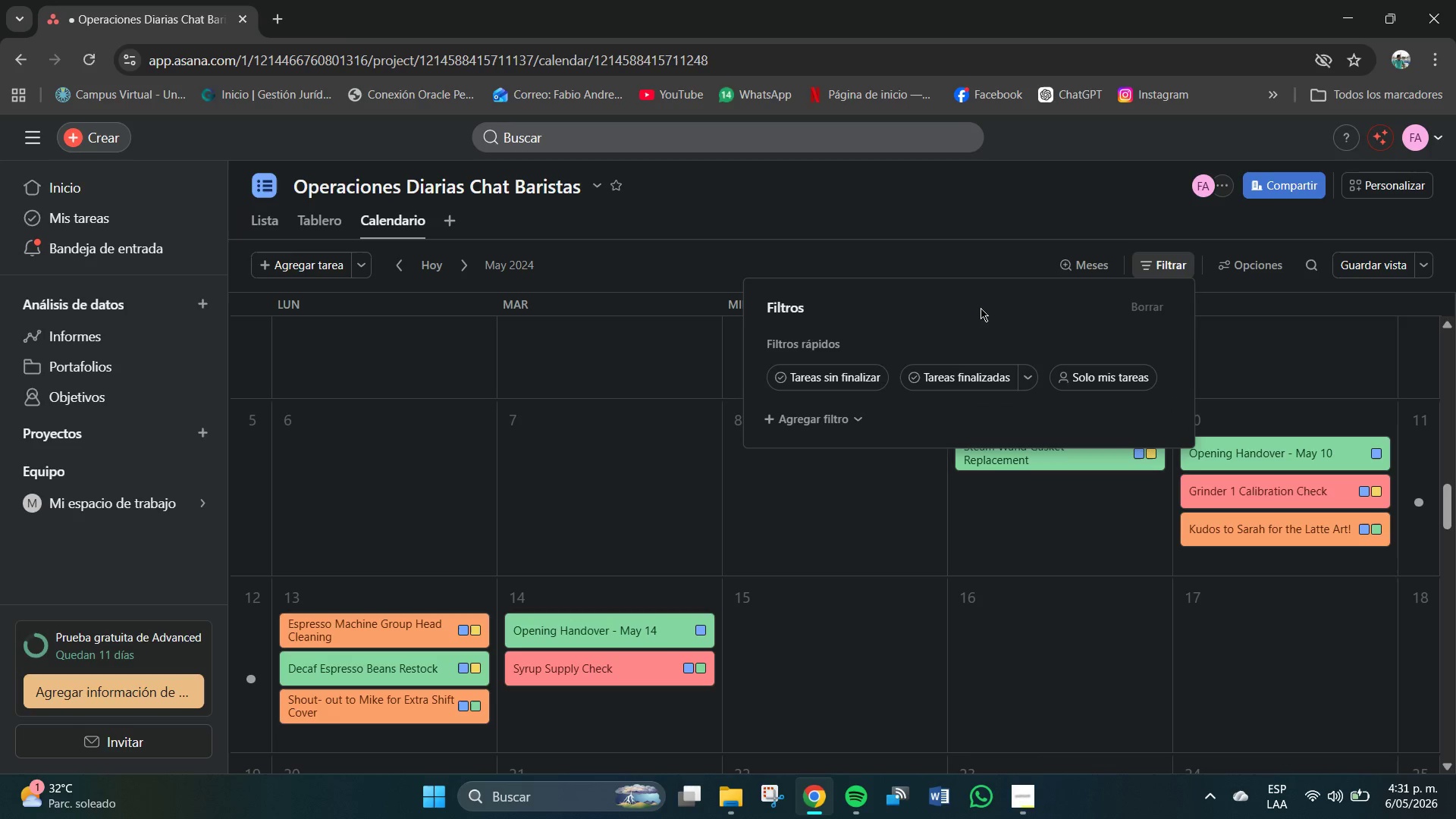 
left_click([787, 303])
 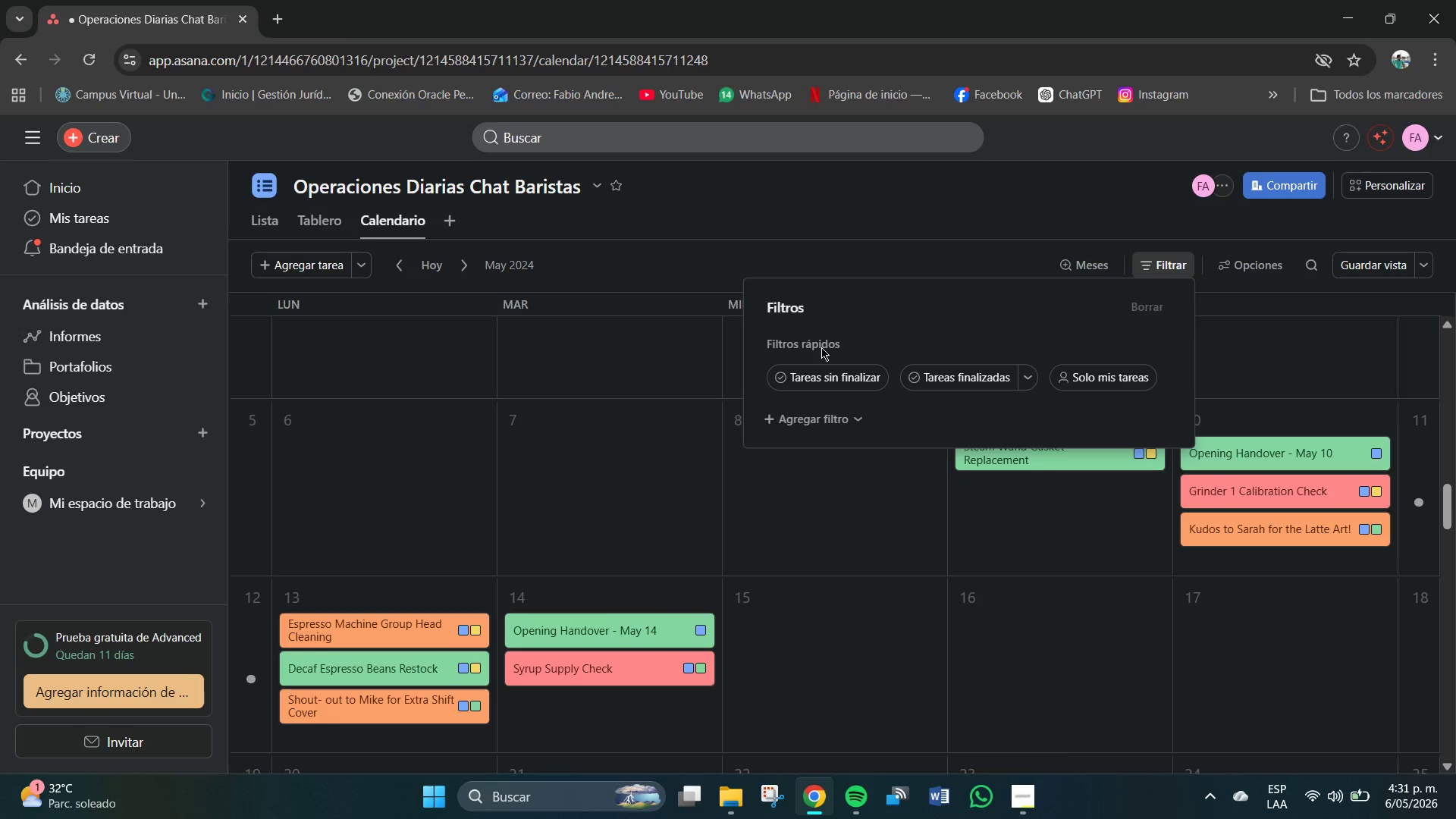 
wait(9.01)
 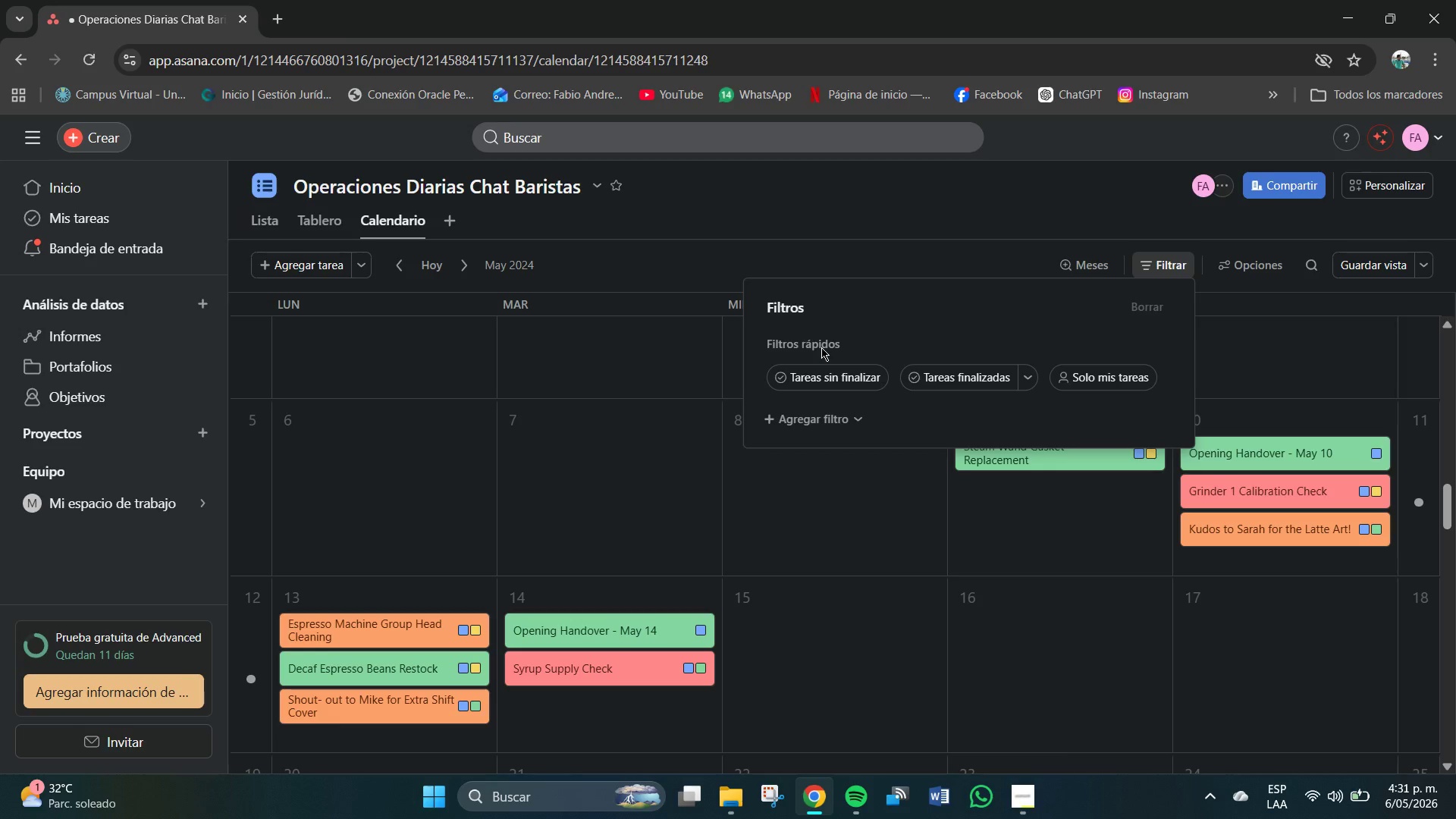 
left_click([1032, 375])
 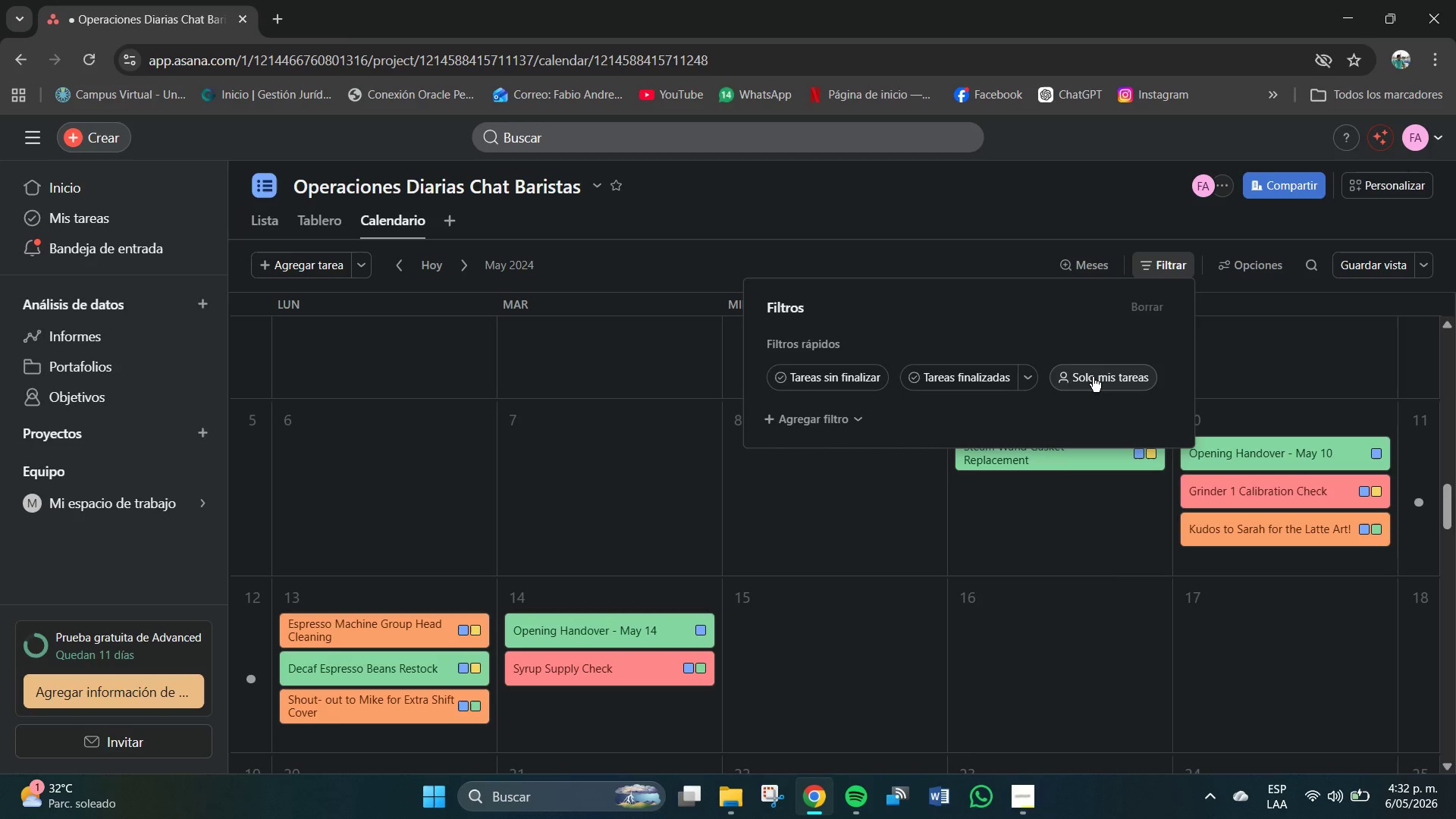 
left_click([817, 414])
 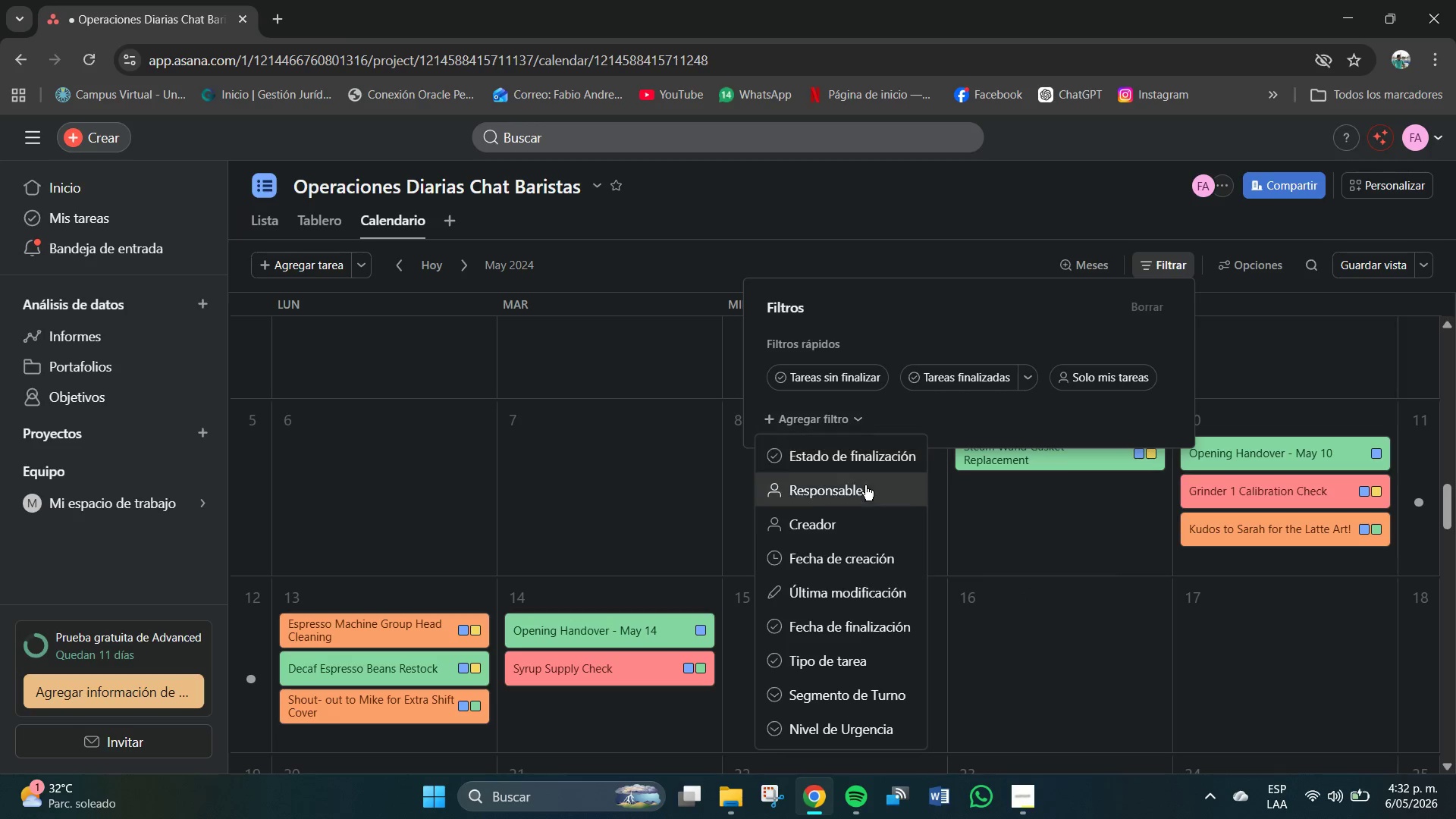 
scroll: coordinate [861, 535], scroll_direction: down, amount: 3.0
 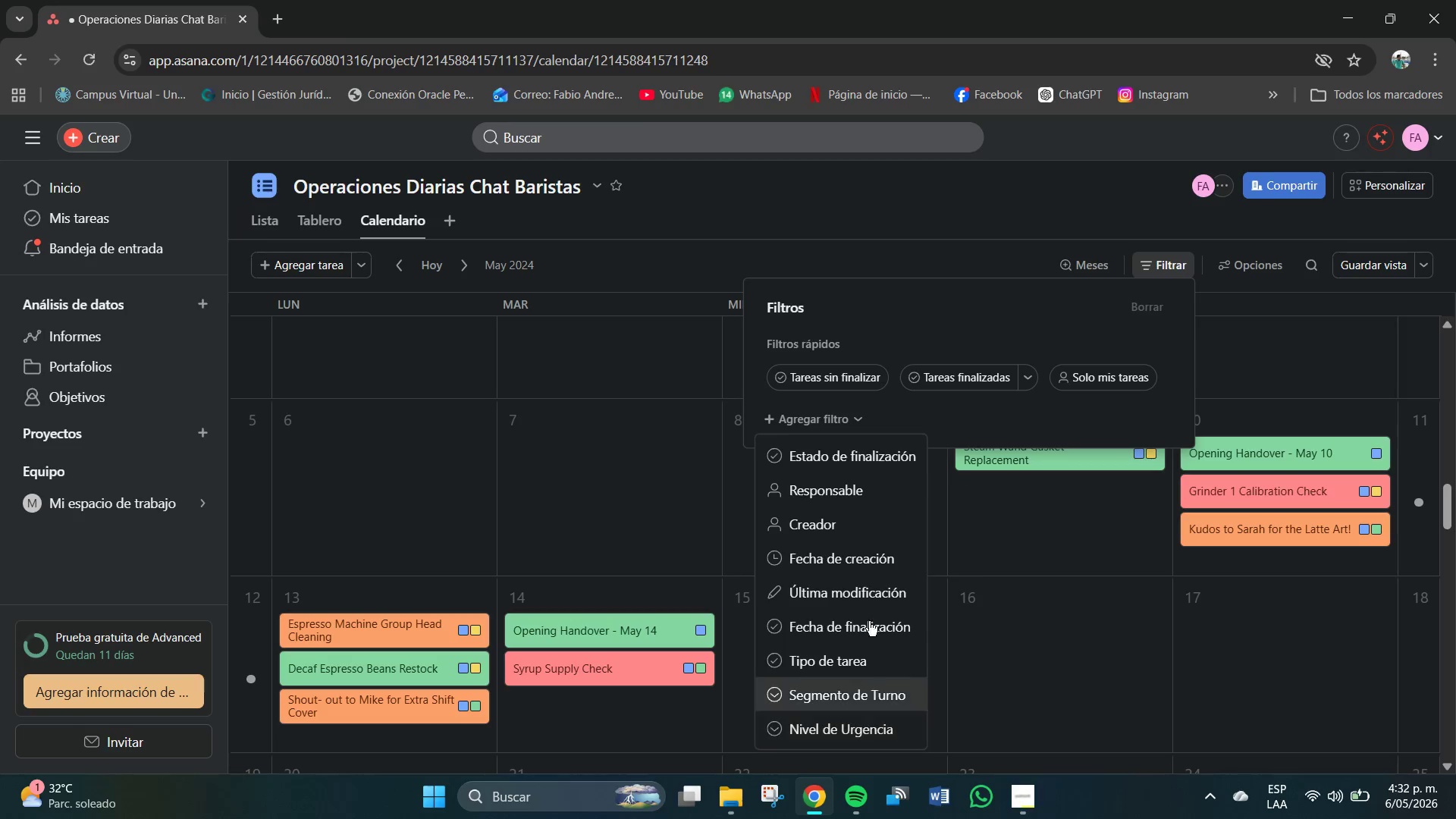 
wait(16.85)
 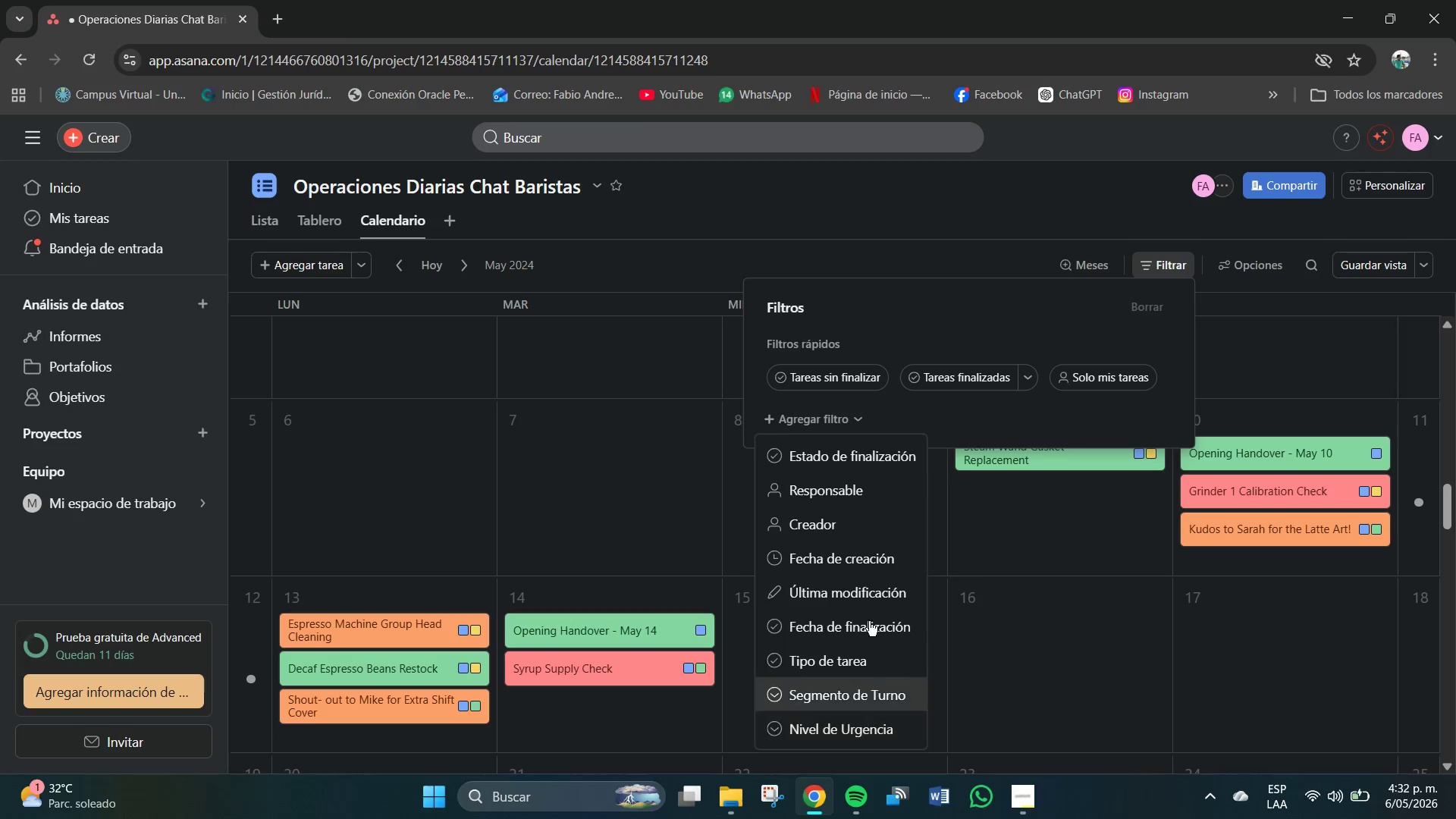 
left_click([1161, 268])
 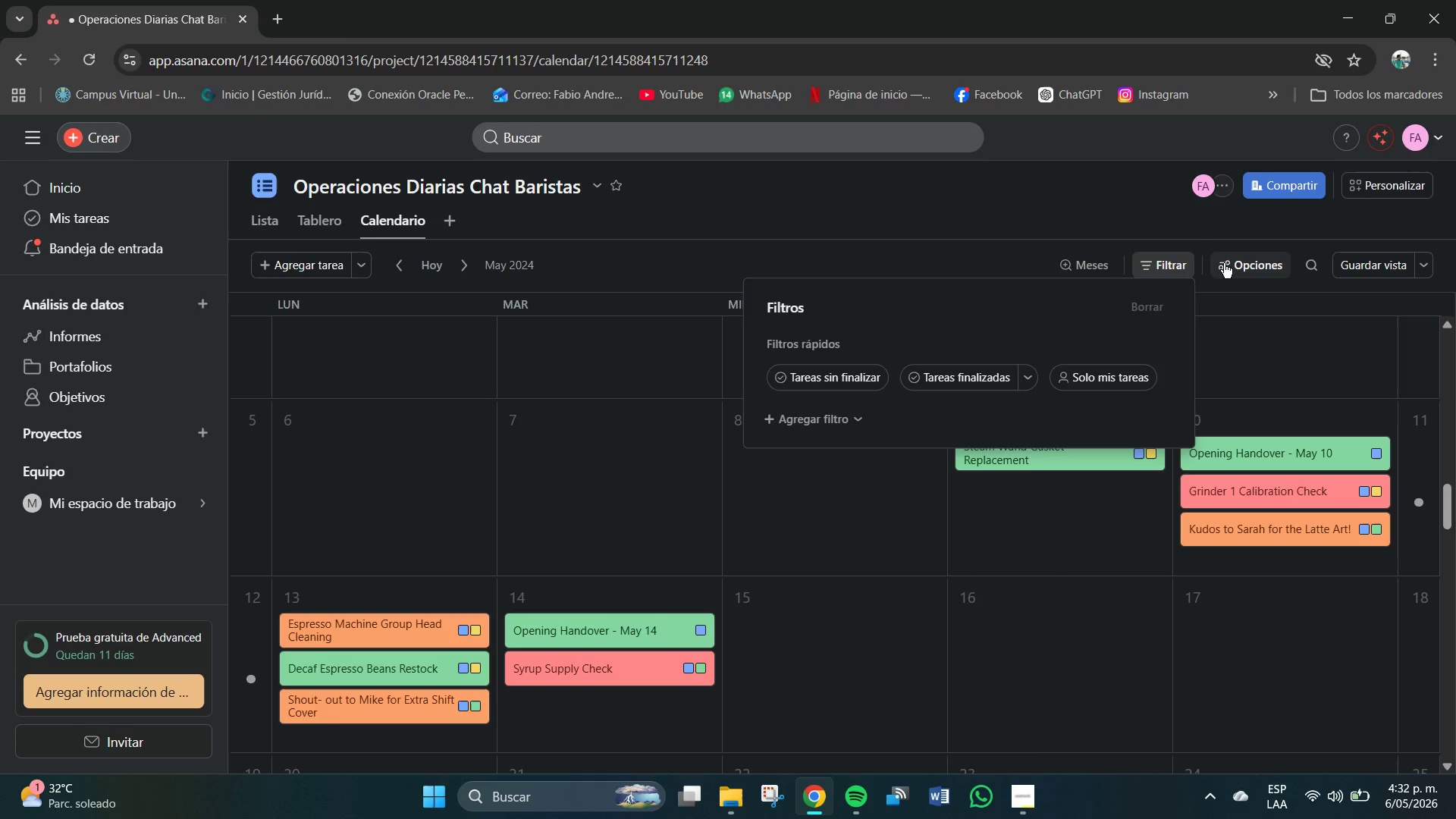 
left_click([1226, 264])
 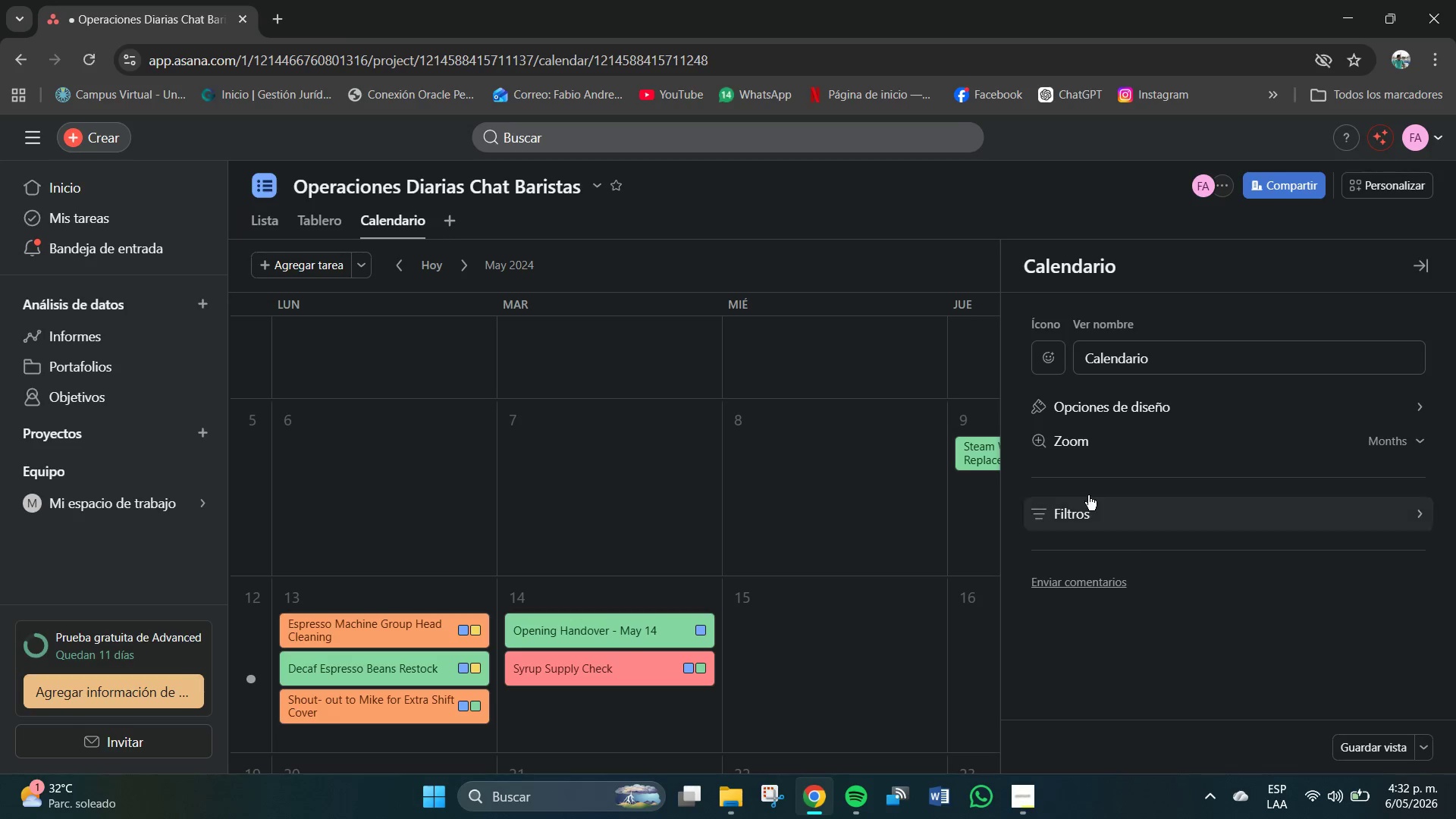 
left_click([1135, 515])
 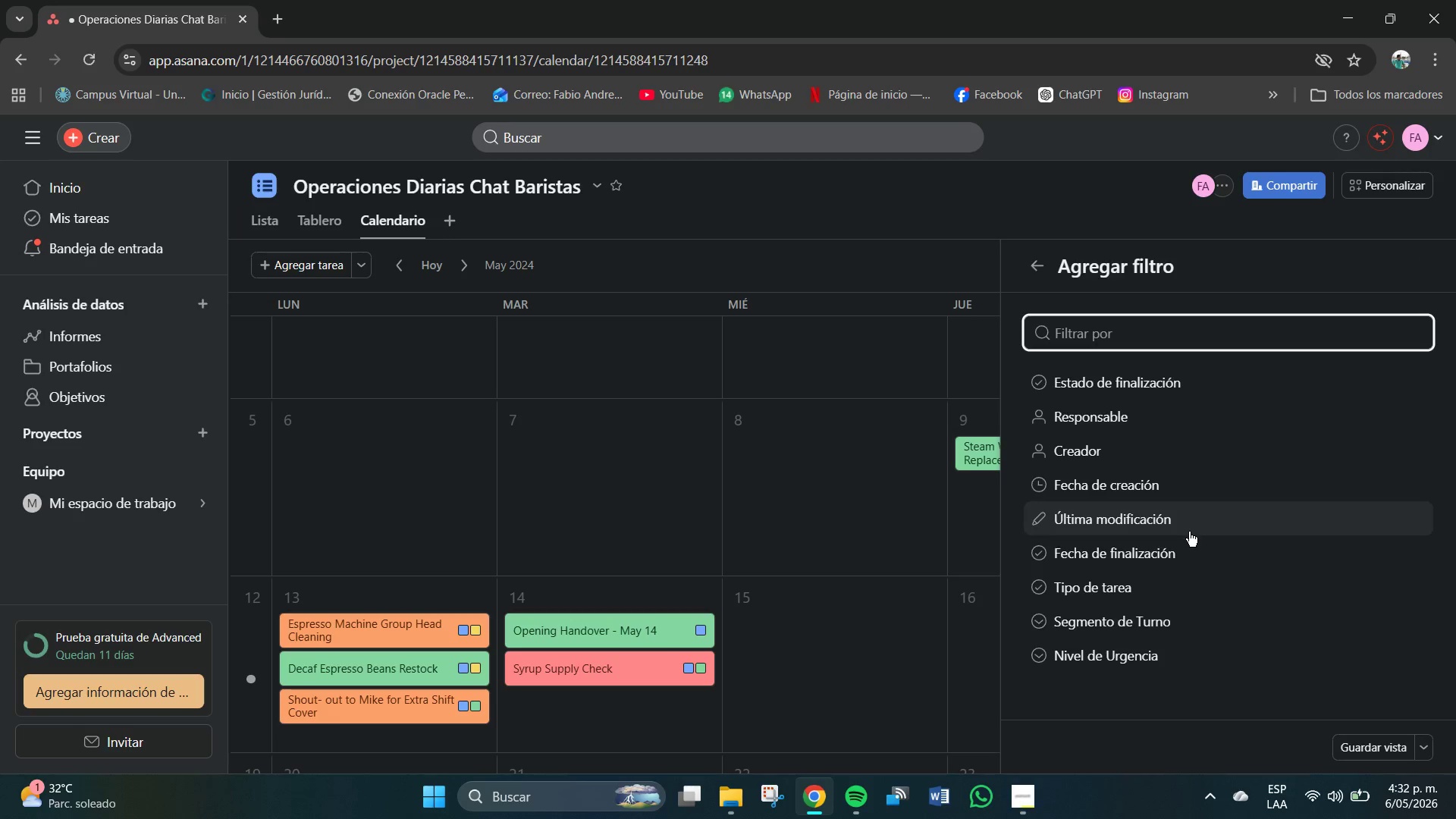 
wait(12.31)
 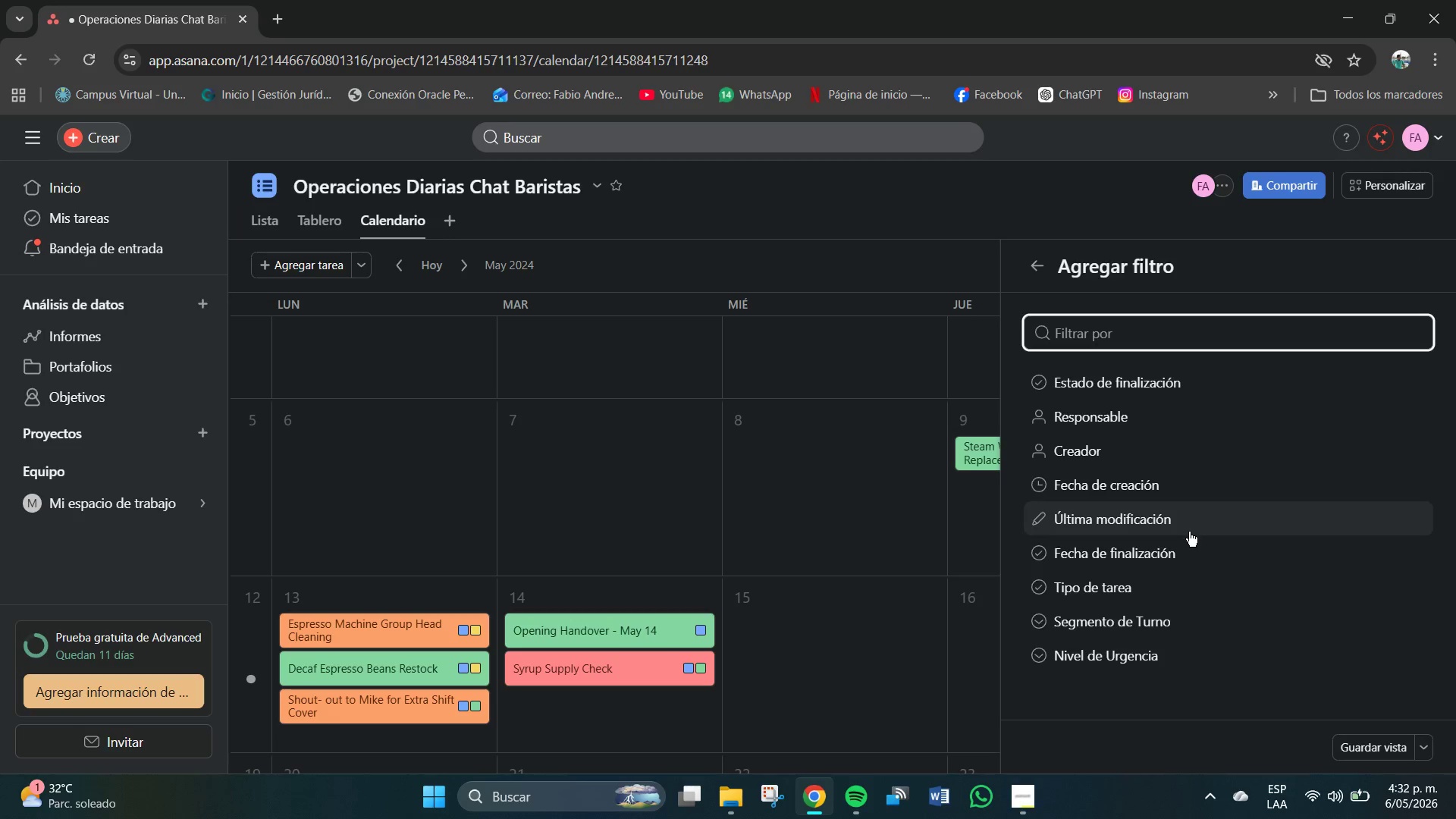 
left_click([1421, 748])
 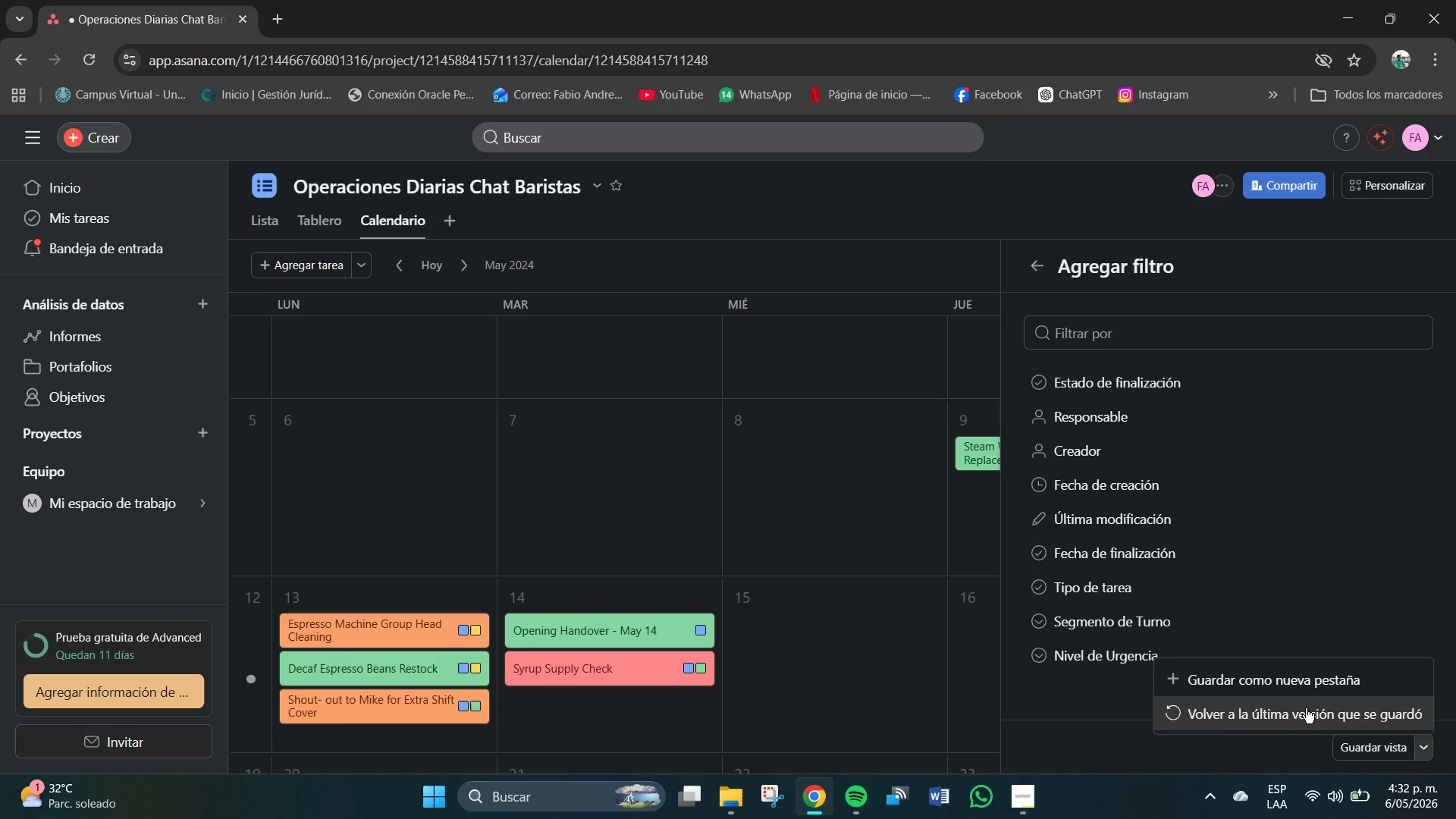 
left_click([1096, 737])
 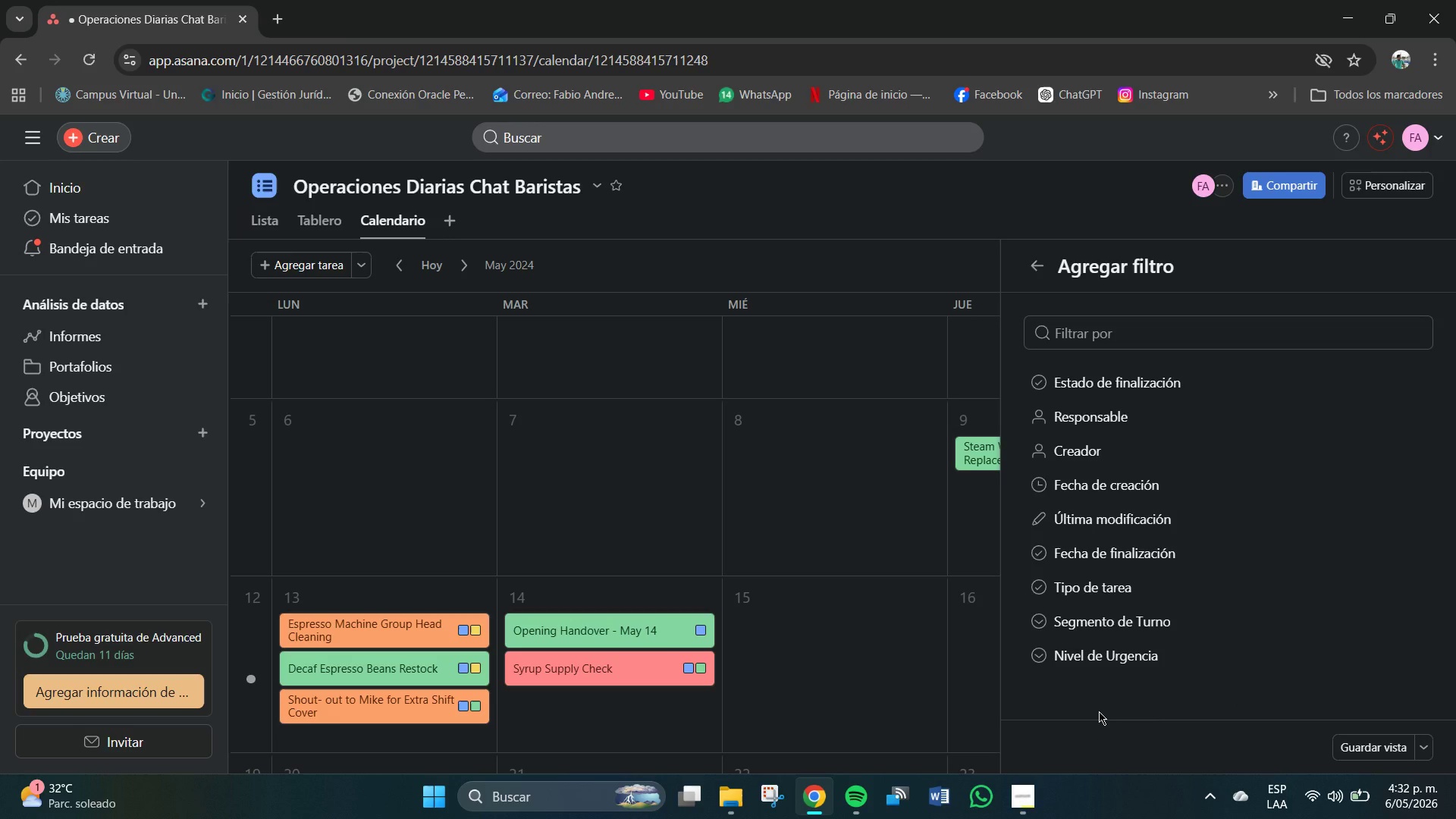 
wait(8.44)
 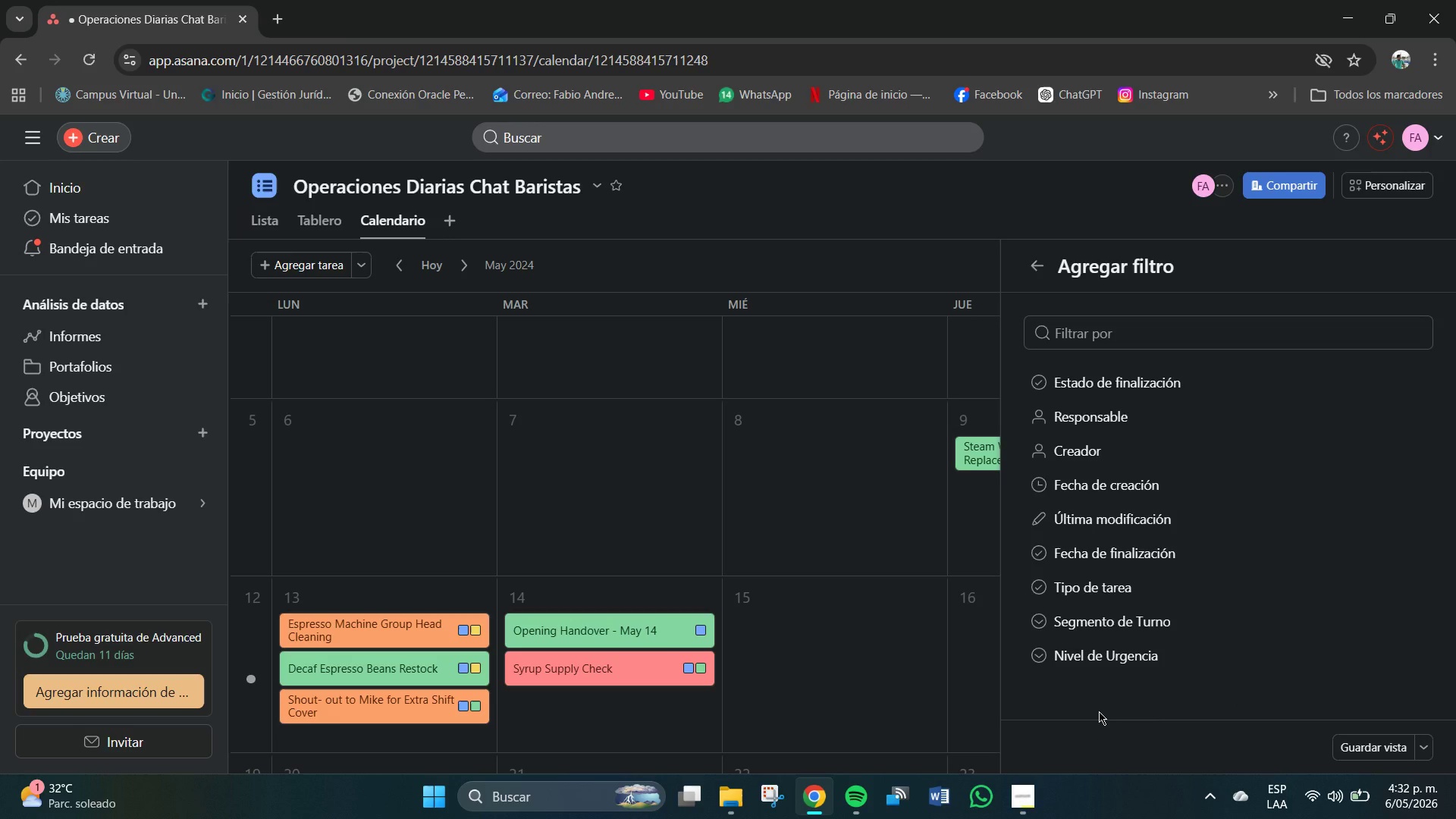 
left_click([880, 238])
 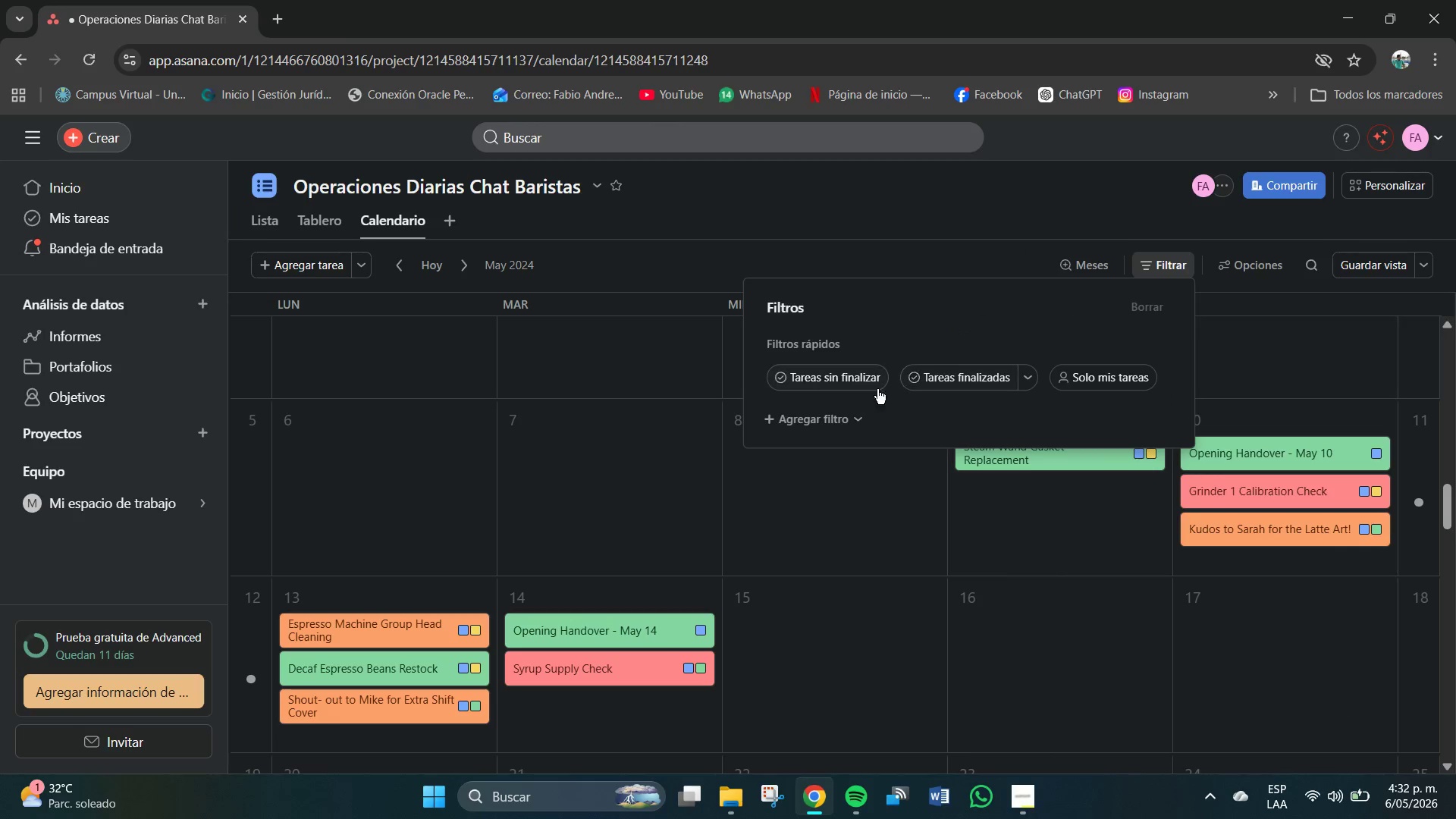 
left_click([1038, 802])